 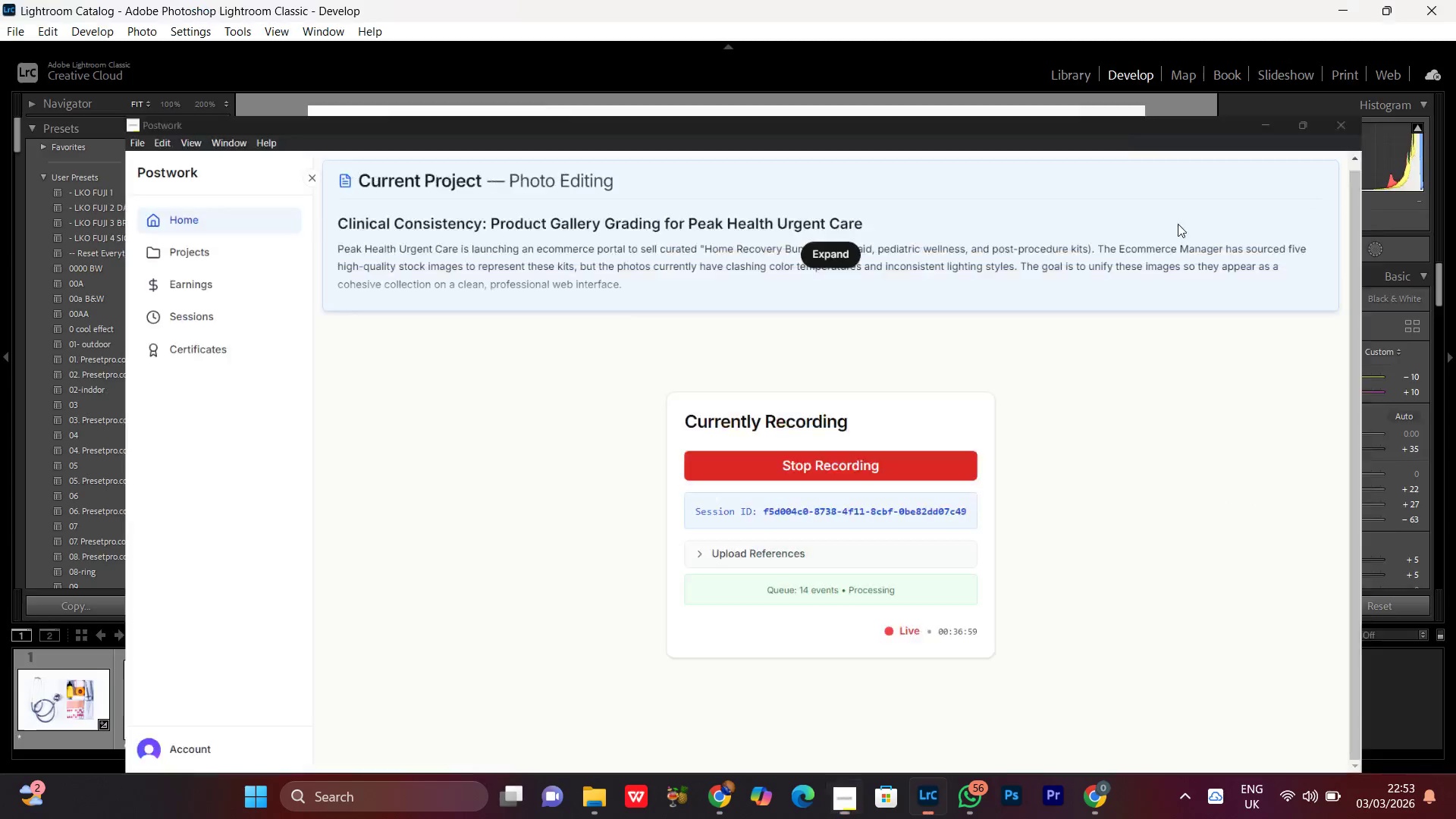 
double_click([762, 335])
 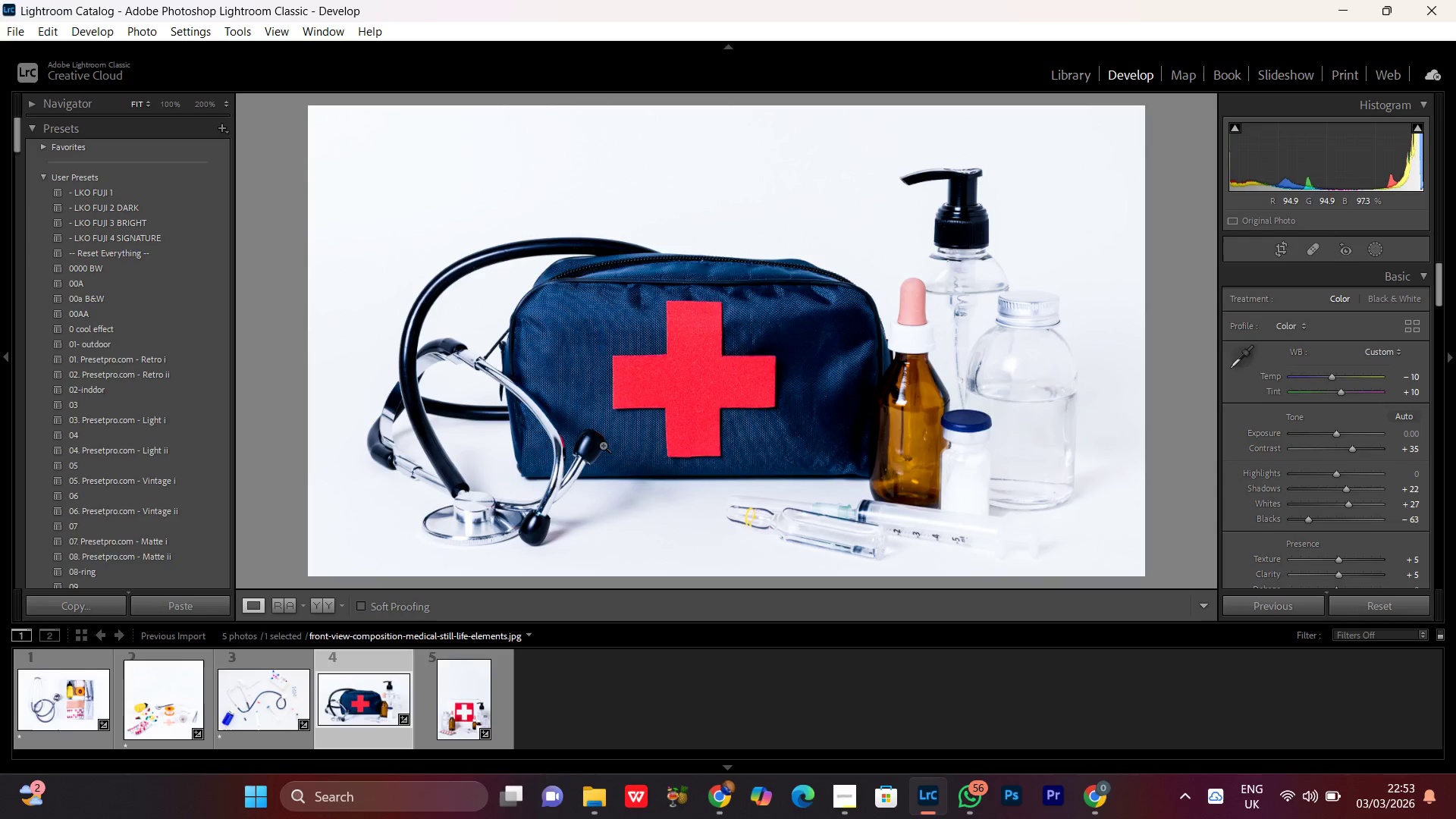 
left_click([722, 345])
 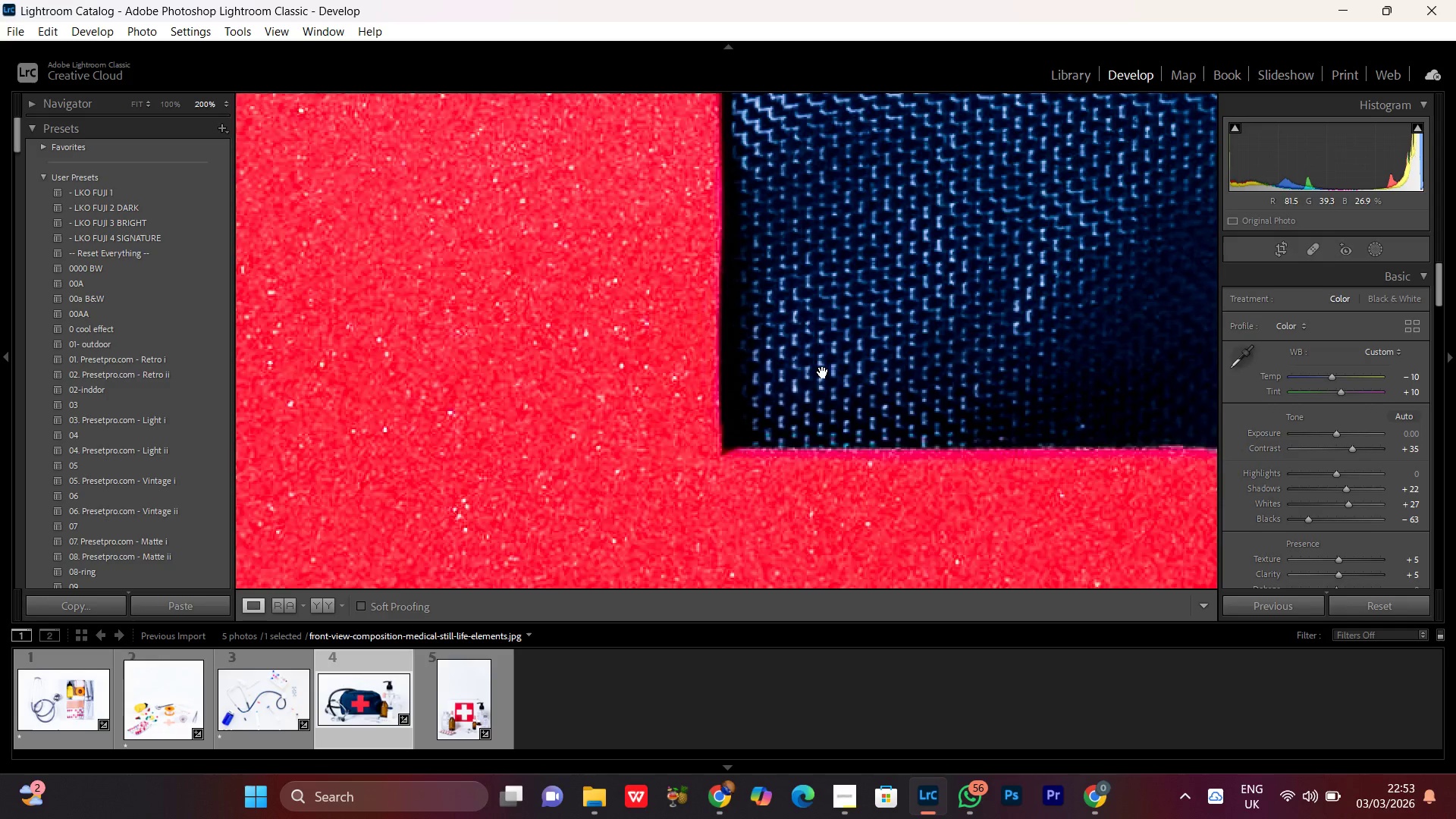 
left_click_drag(start_coordinate=[800, 382], to_coordinate=[499, 488])
 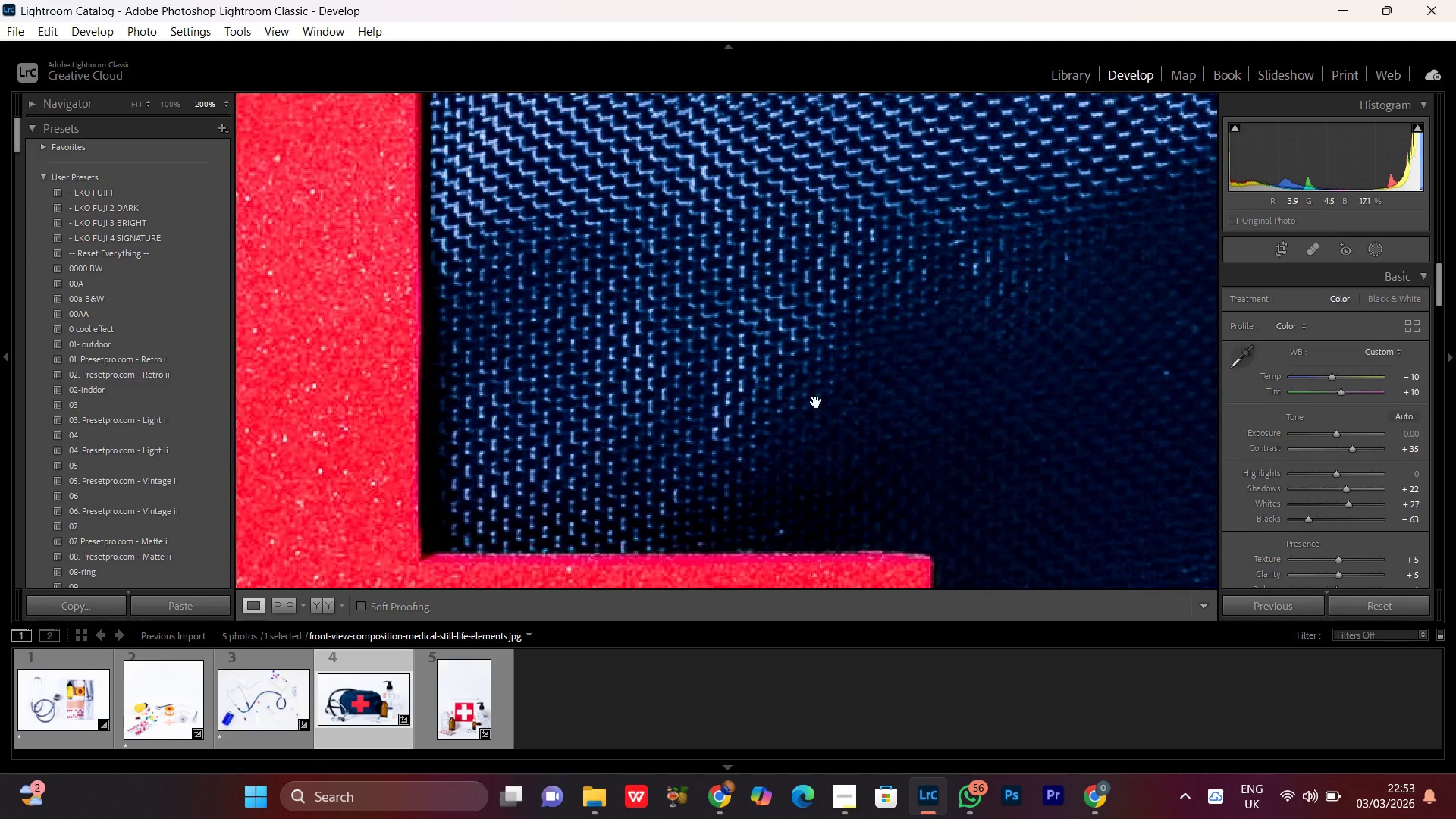 
left_click_drag(start_coordinate=[810, 406], to_coordinate=[246, 543])
 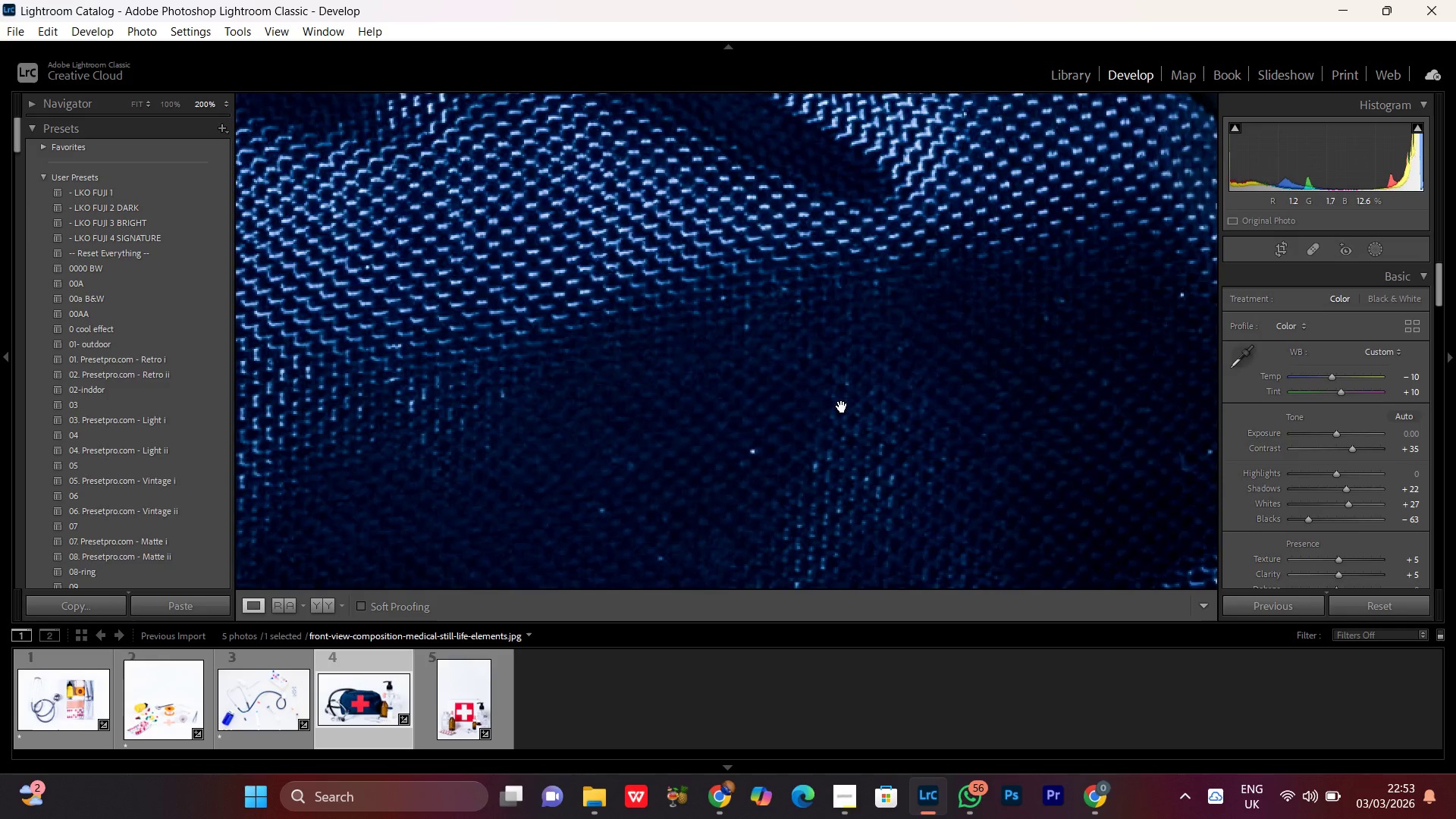 
left_click_drag(start_coordinate=[853, 403], to_coordinate=[416, 477])
 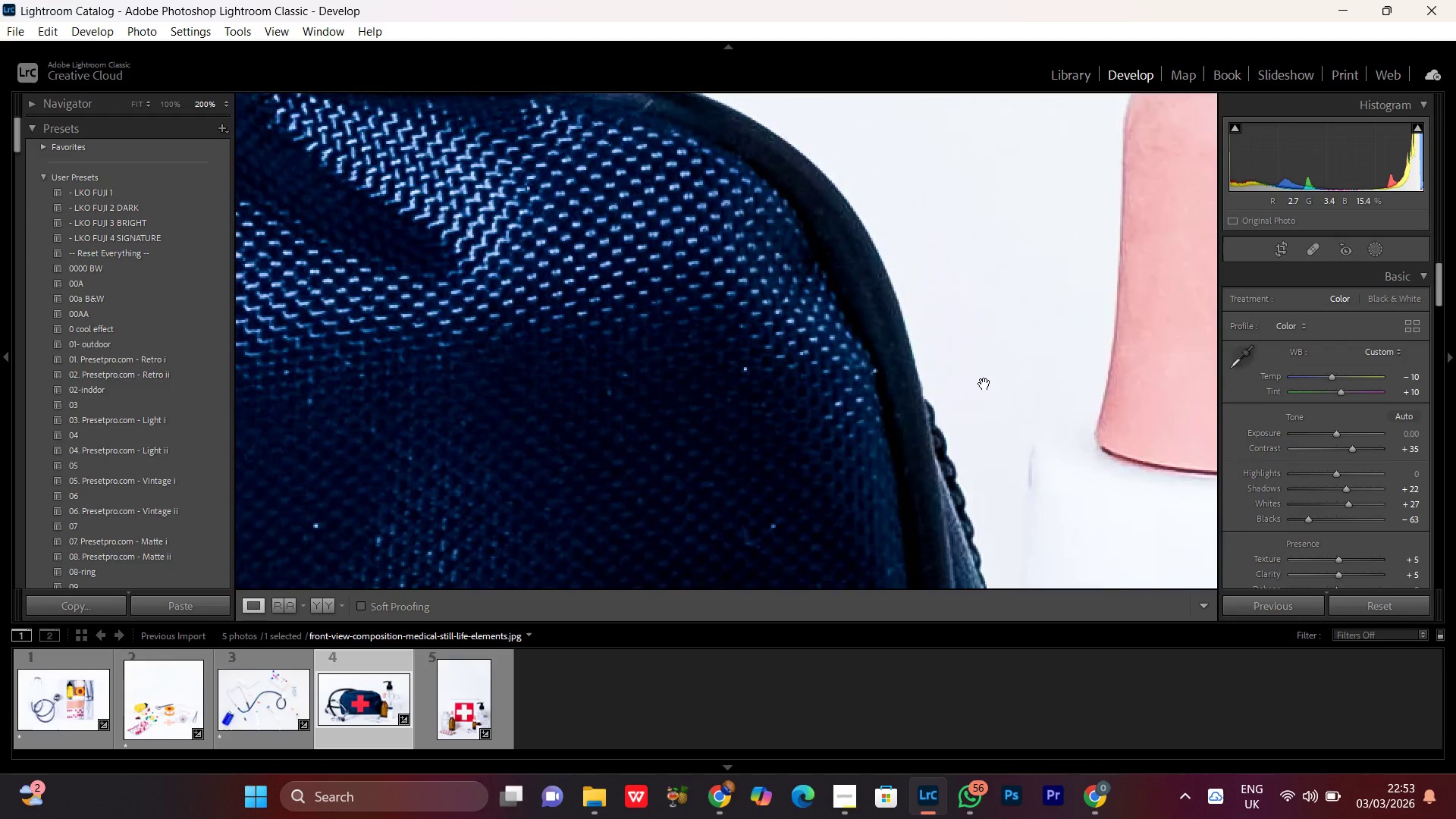 
left_click_drag(start_coordinate=[971, 389], to_coordinate=[324, 453])
 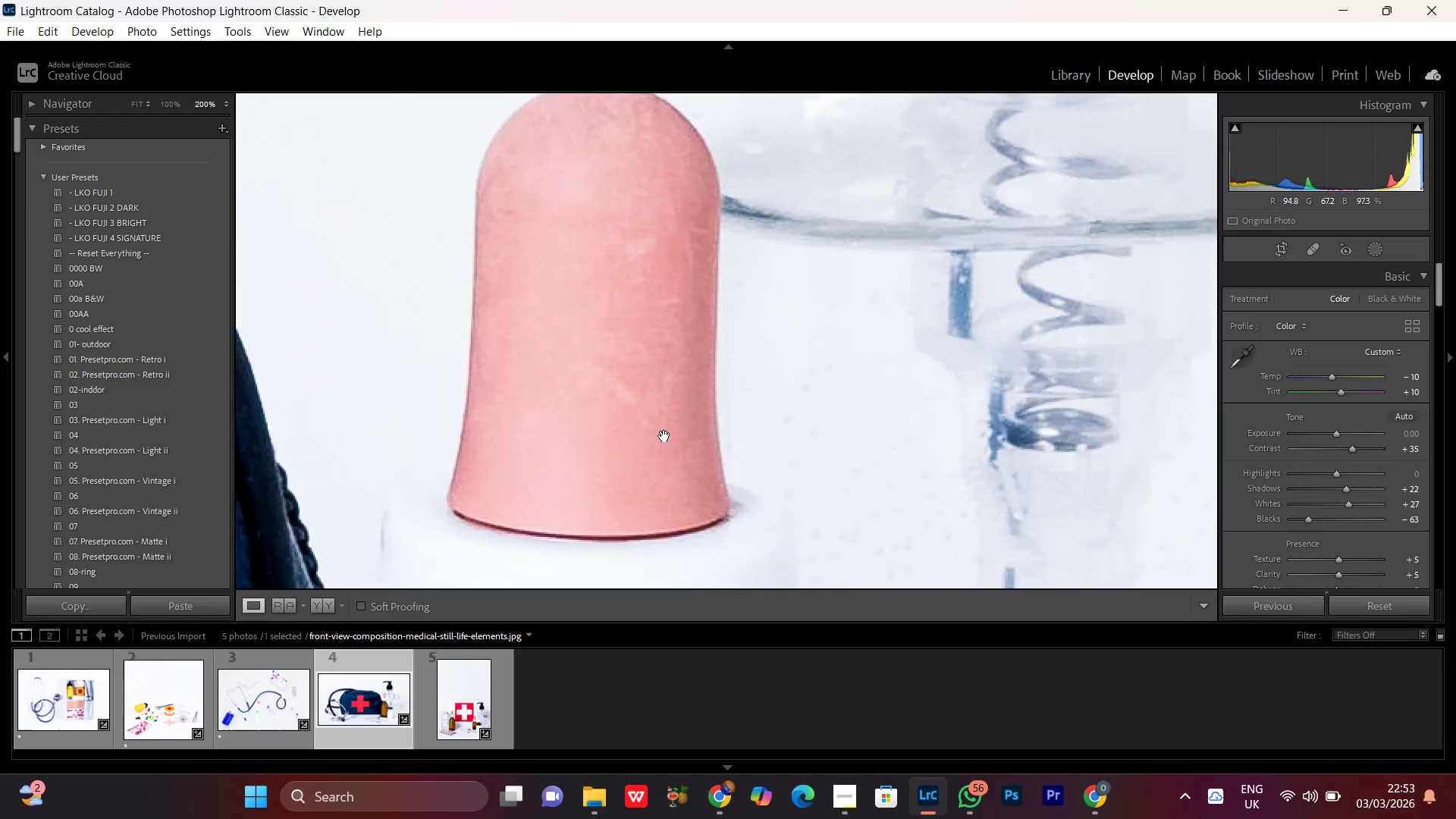 
left_click_drag(start_coordinate=[656, 443], to_coordinate=[573, 505])
 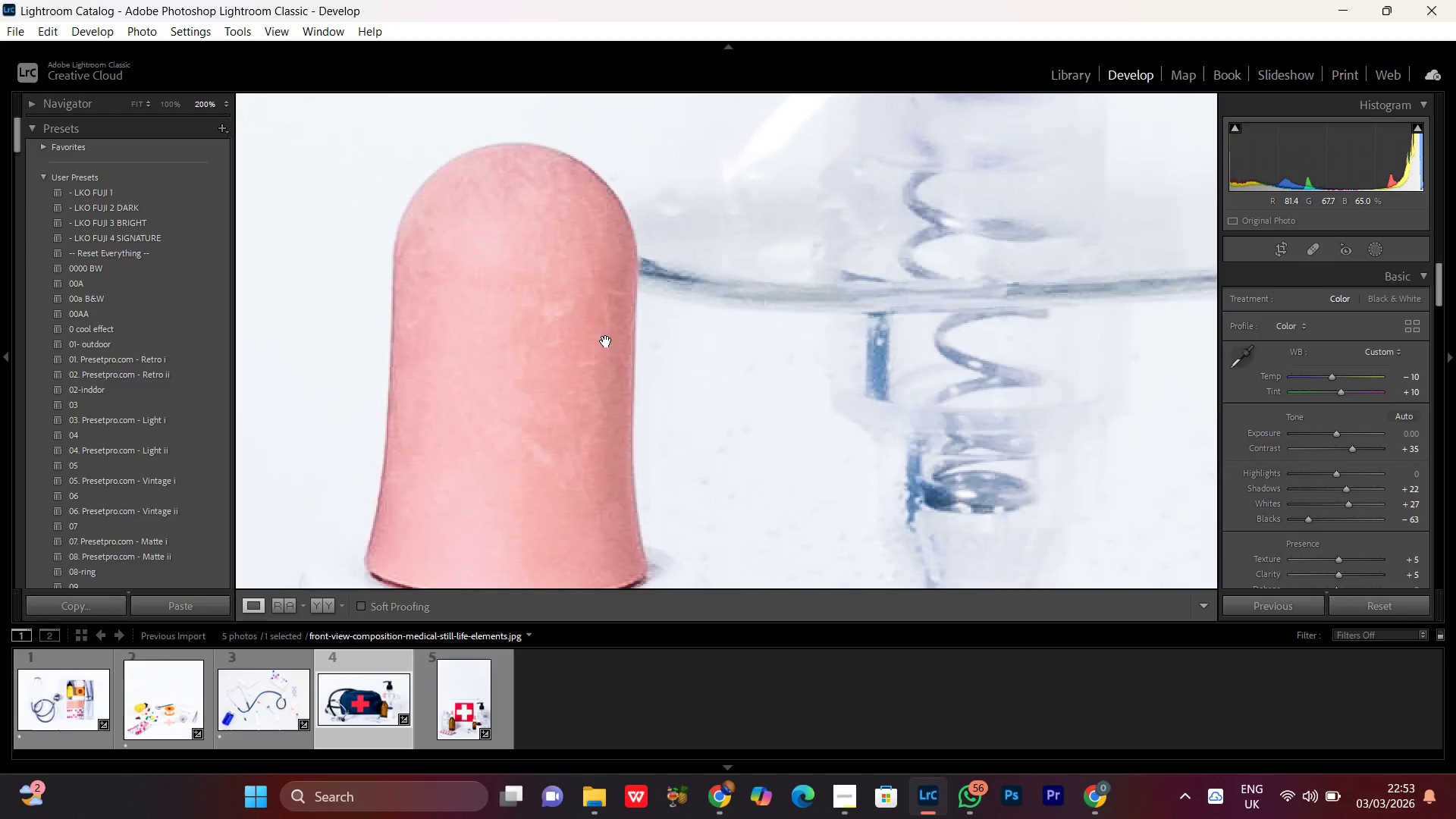 
left_click_drag(start_coordinate=[606, 350], to_coordinate=[594, 466])
 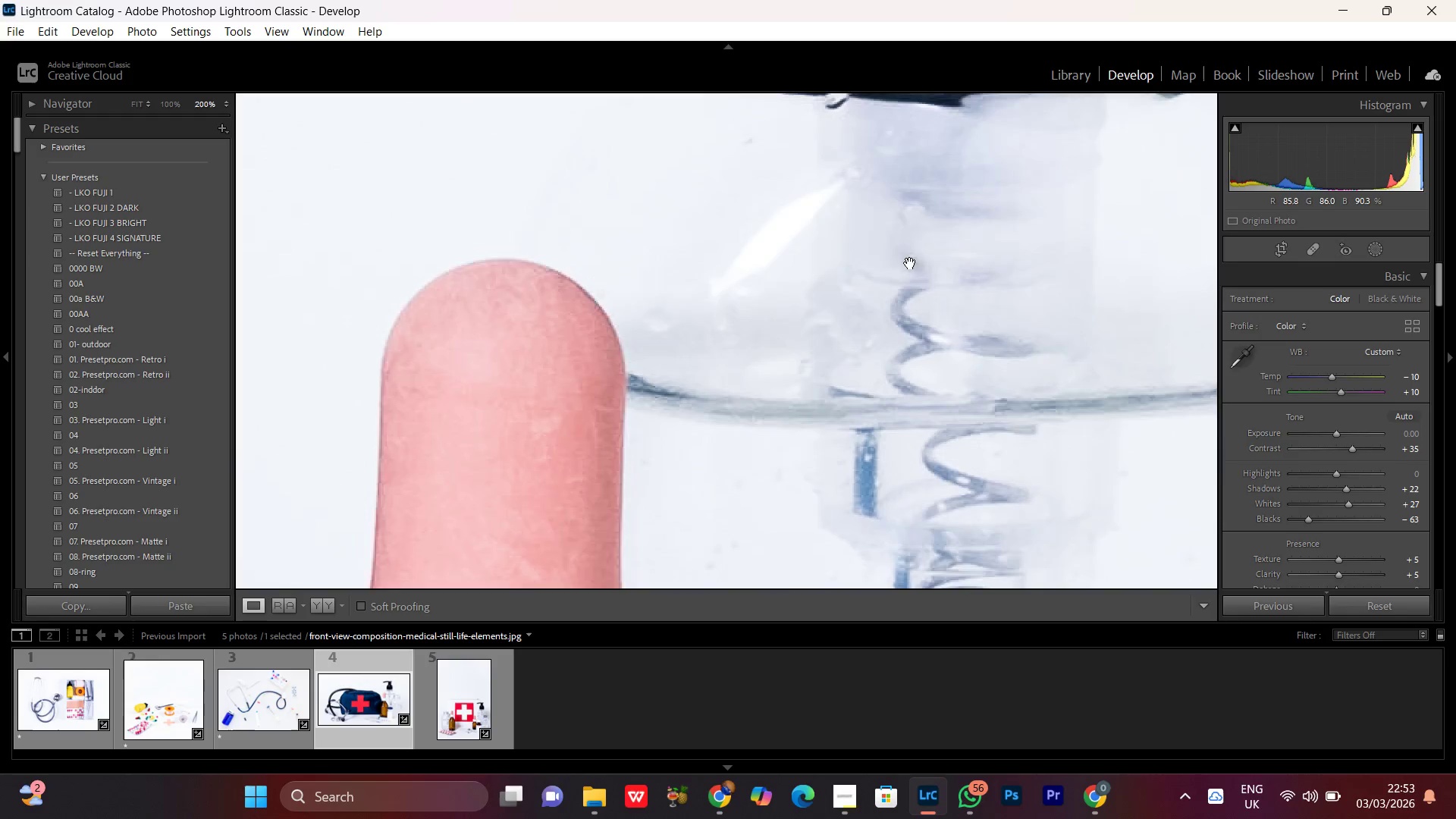 
left_click_drag(start_coordinate=[910, 263], to_coordinate=[786, 369])
 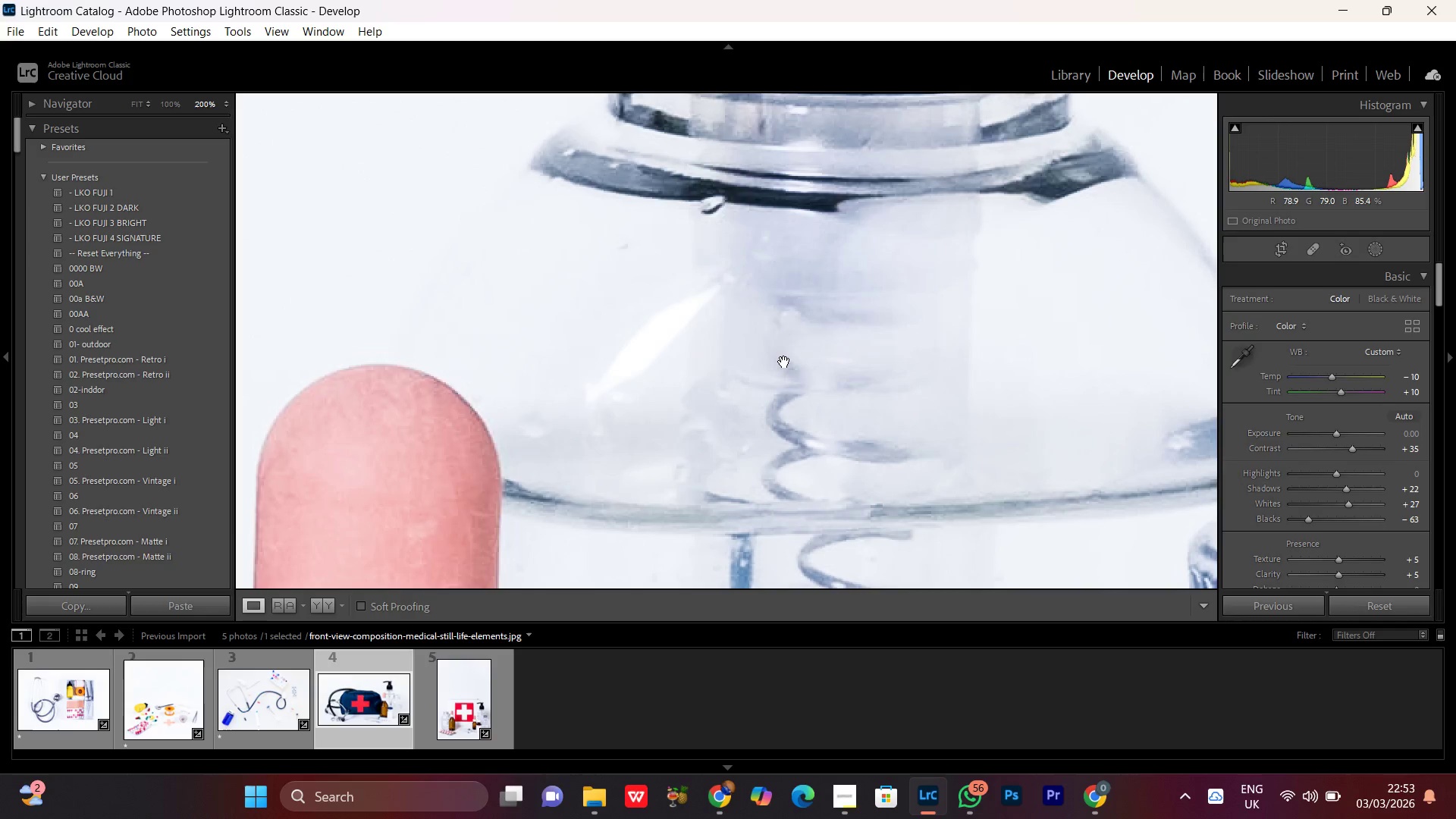 
key(Control+Slash)
 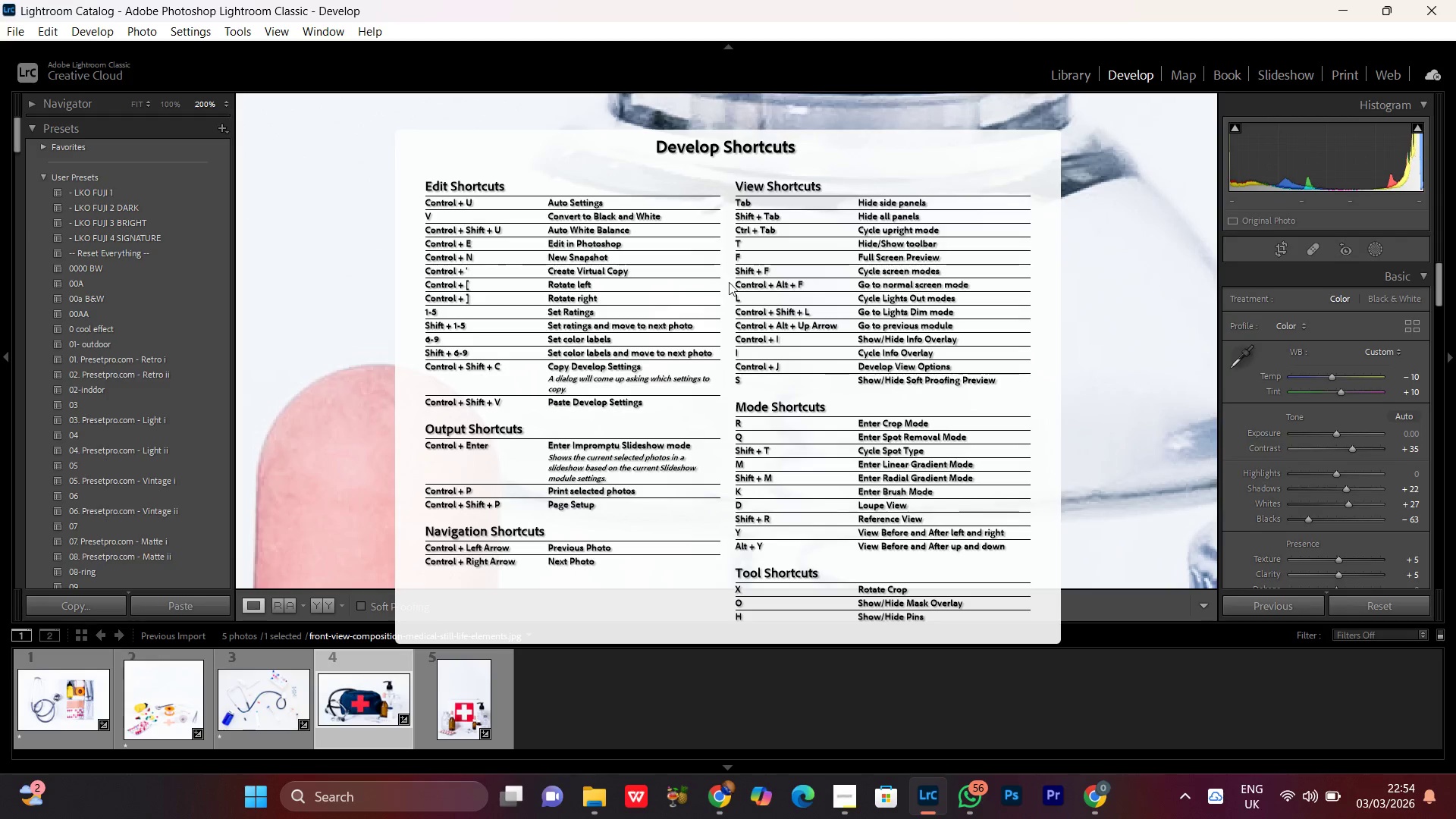 
key(Slash)
 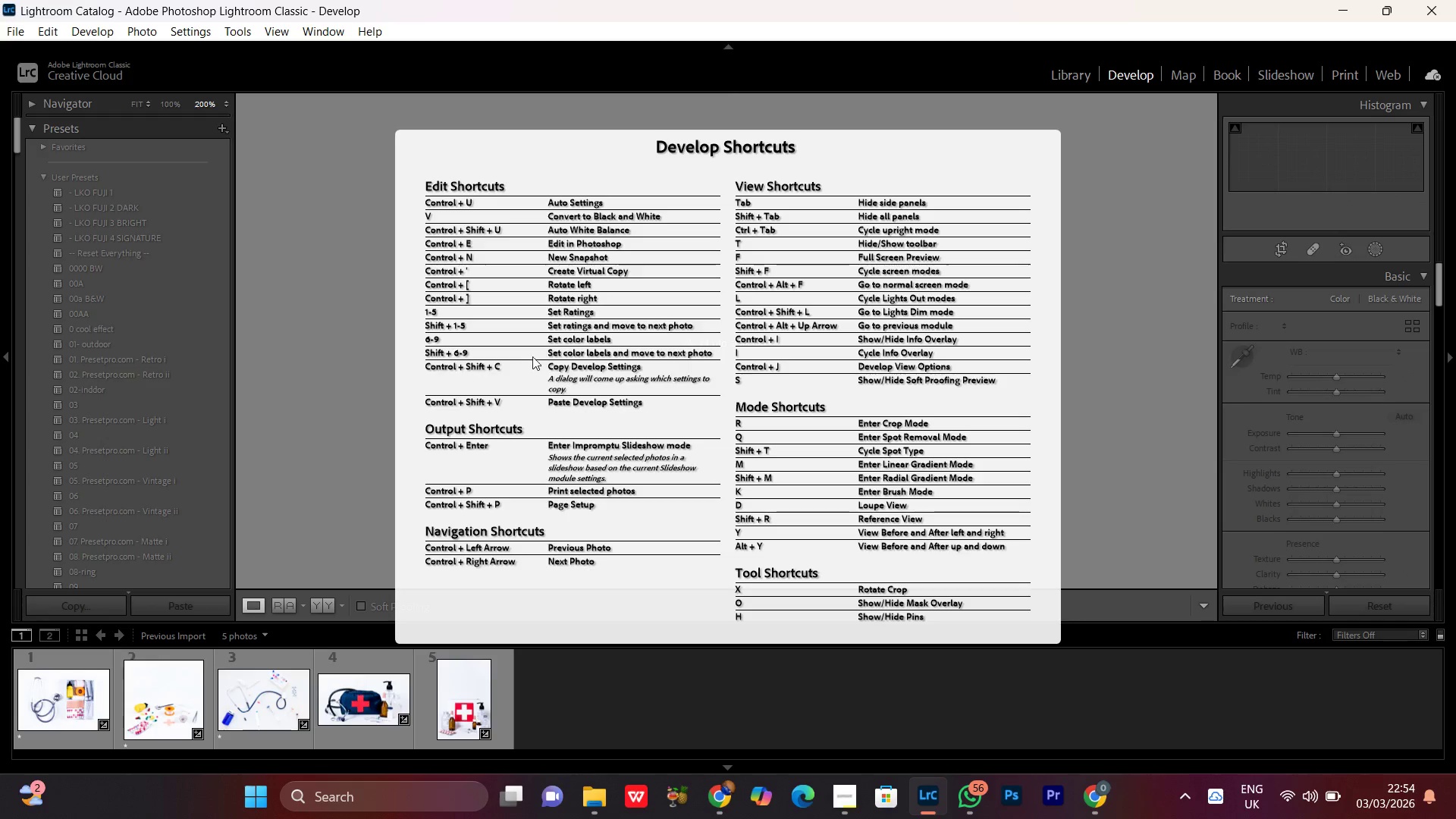 
left_click([897, 204])
 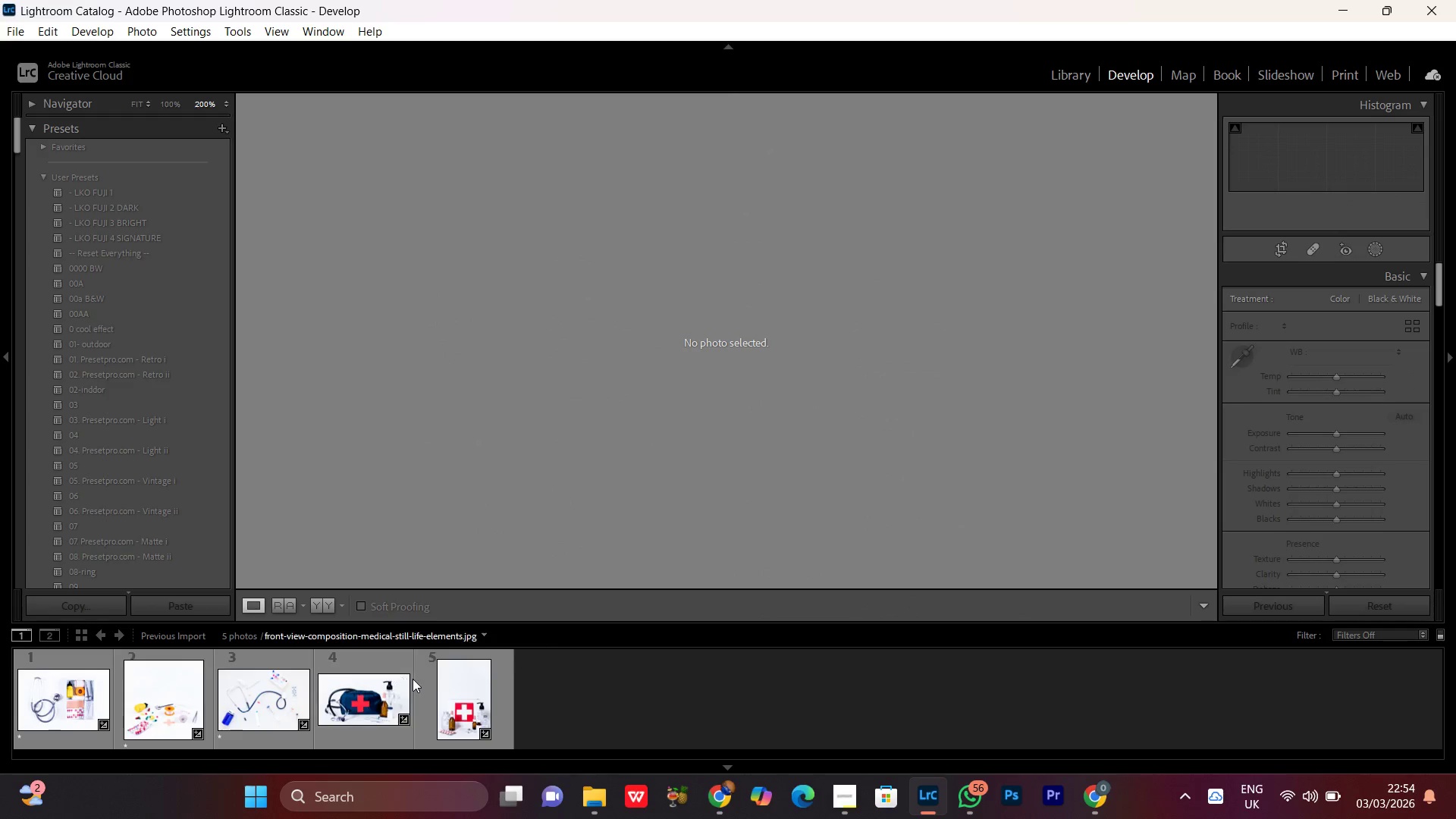 
left_click([397, 707])
 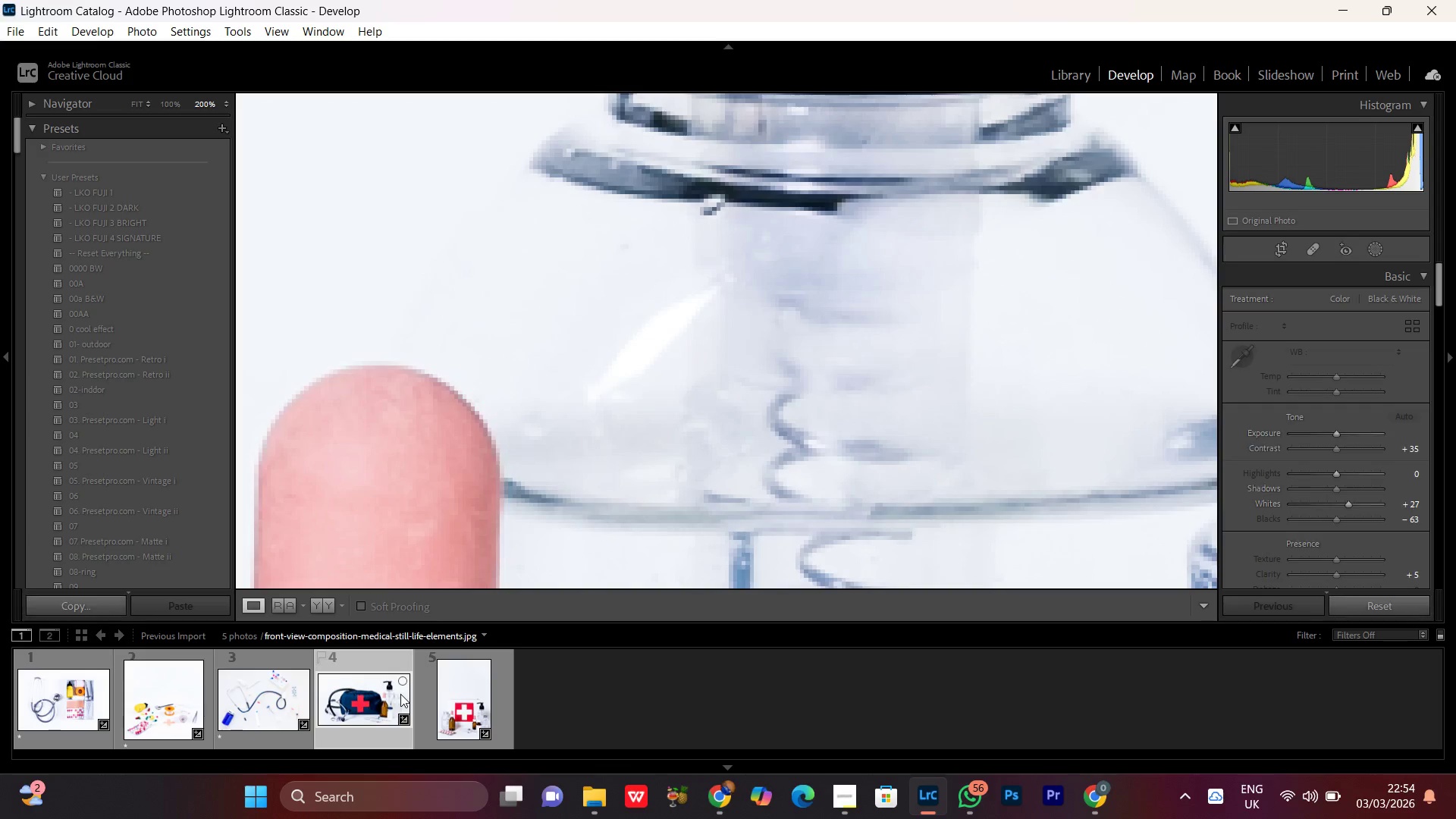 
left_click([400, 694])
 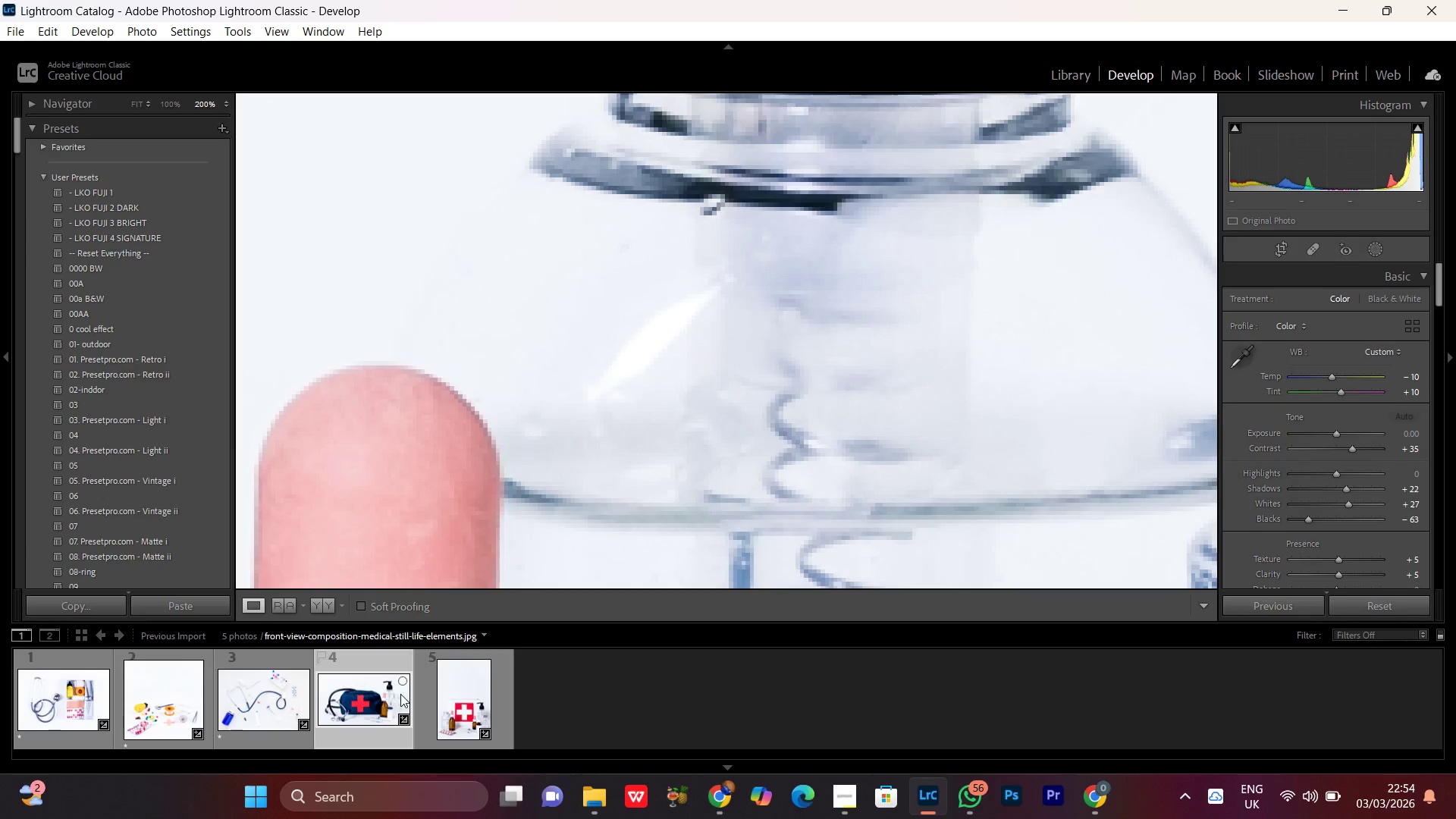 
key(Control+Slash)
 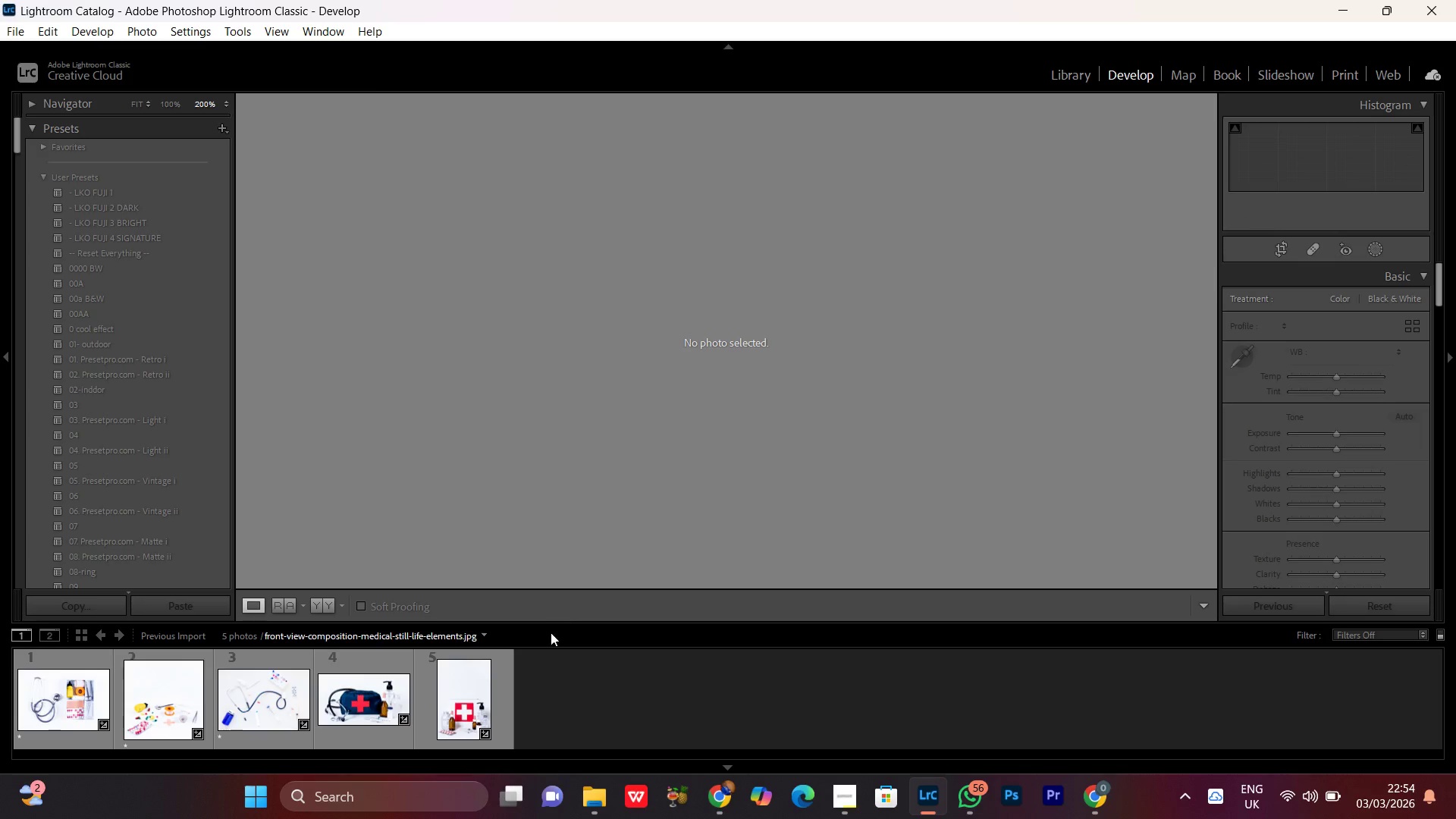 
hold_key(key=ControlRight, duration=0.66)
 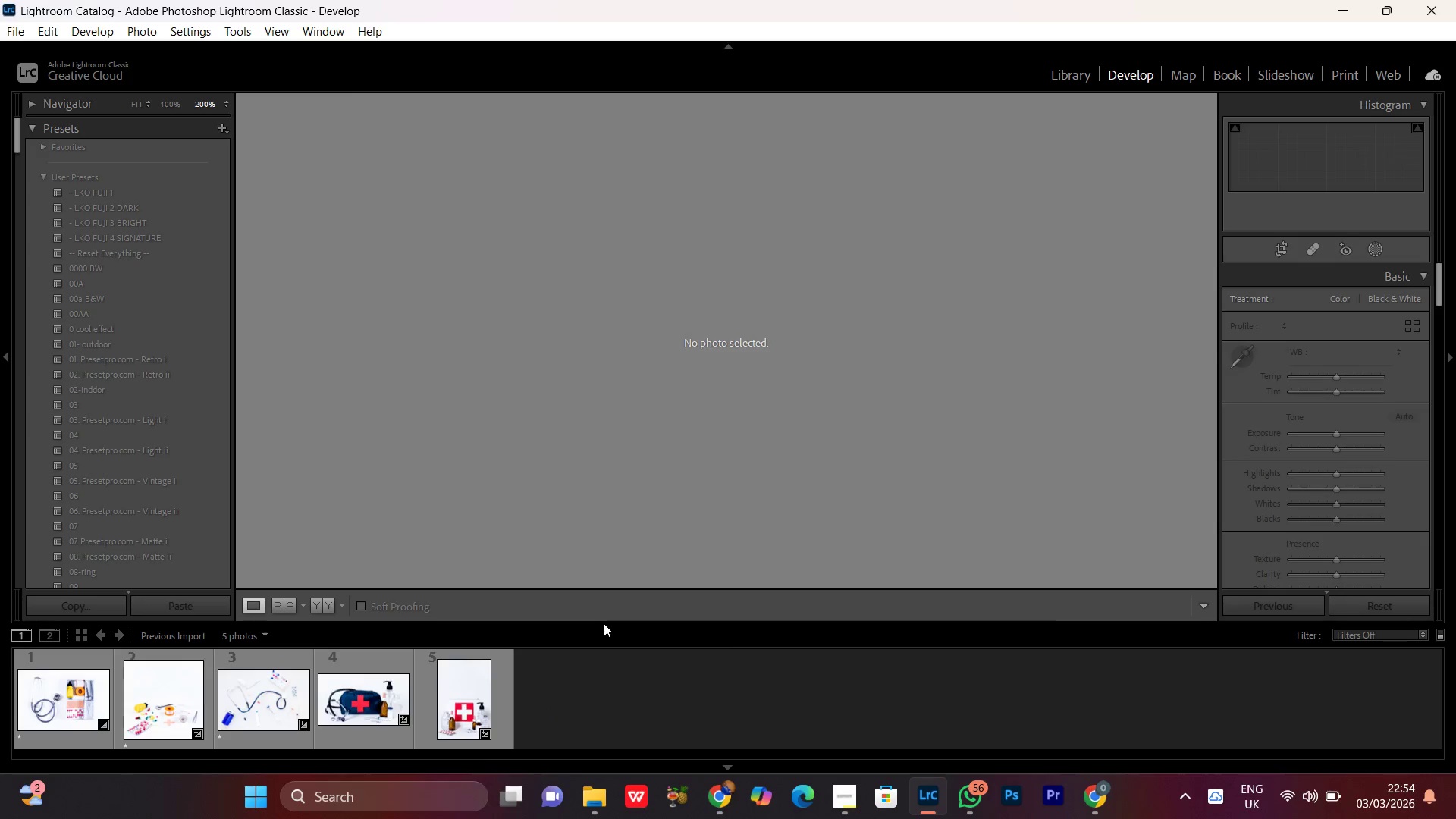 
key(Control+Slash)
 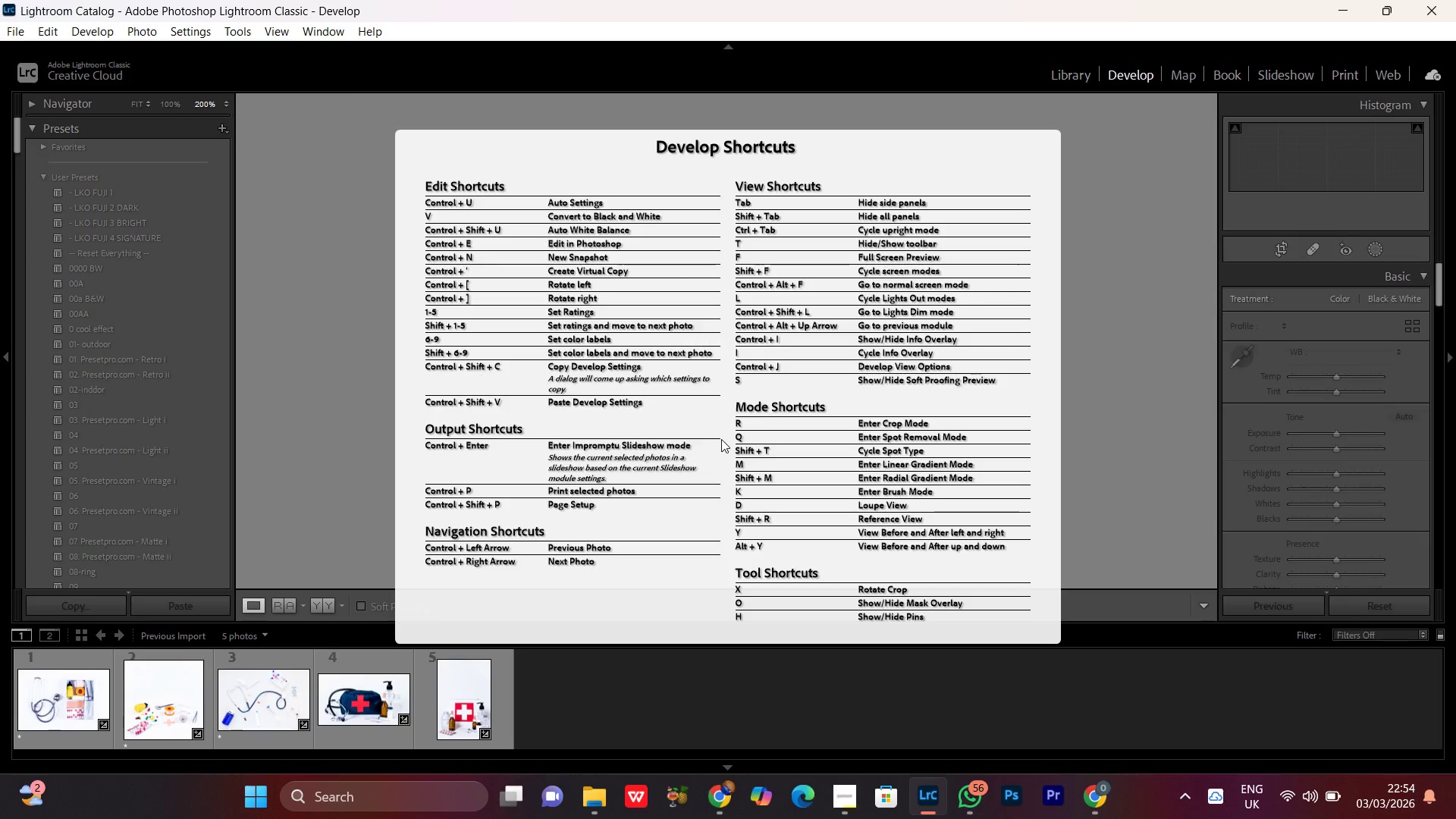 
scroll: coordinate [721, 439], scroll_direction: up, amount: 3.0
 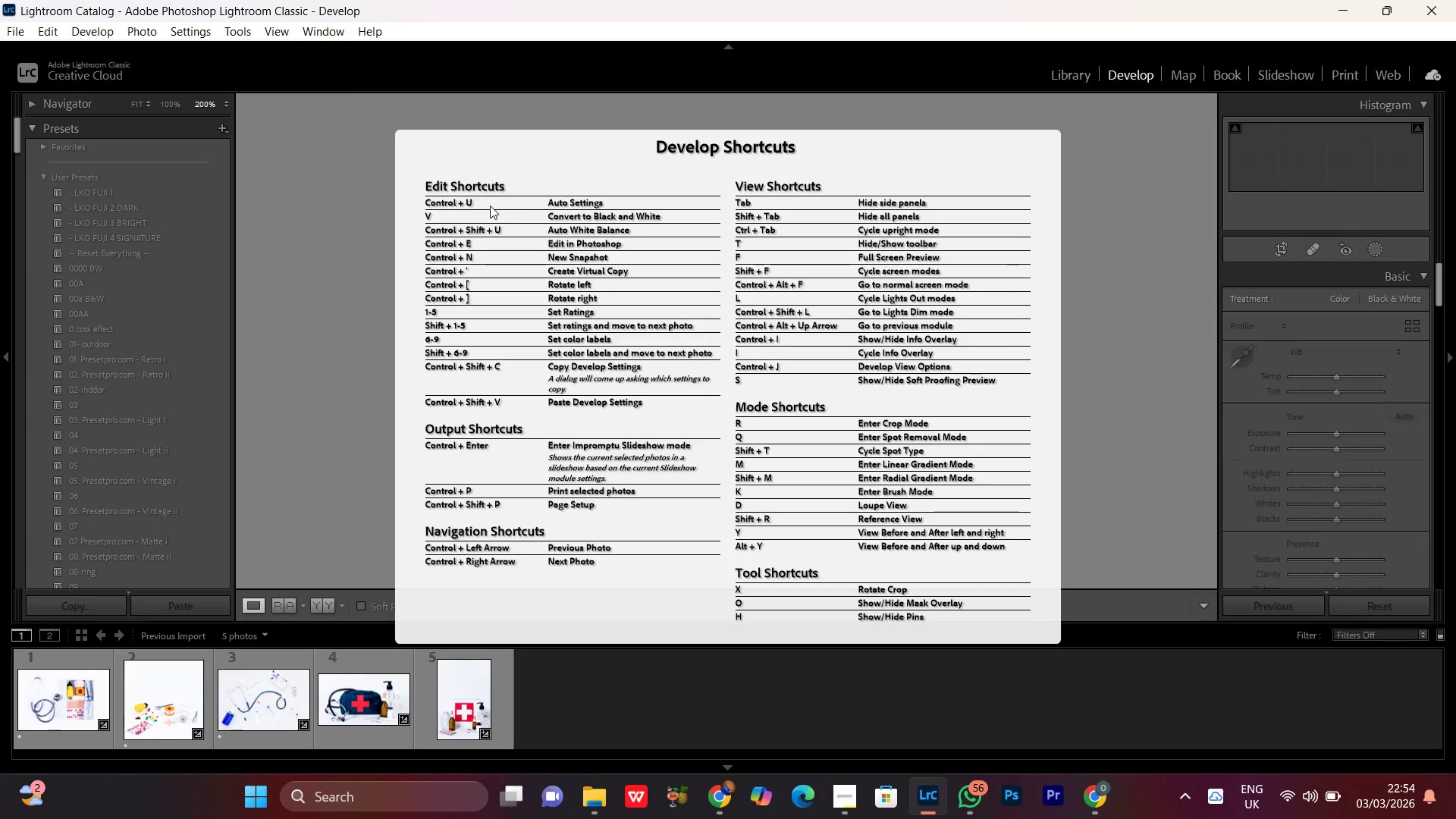 
scroll: coordinate [802, 394], scroll_direction: down, amount: 3.0
 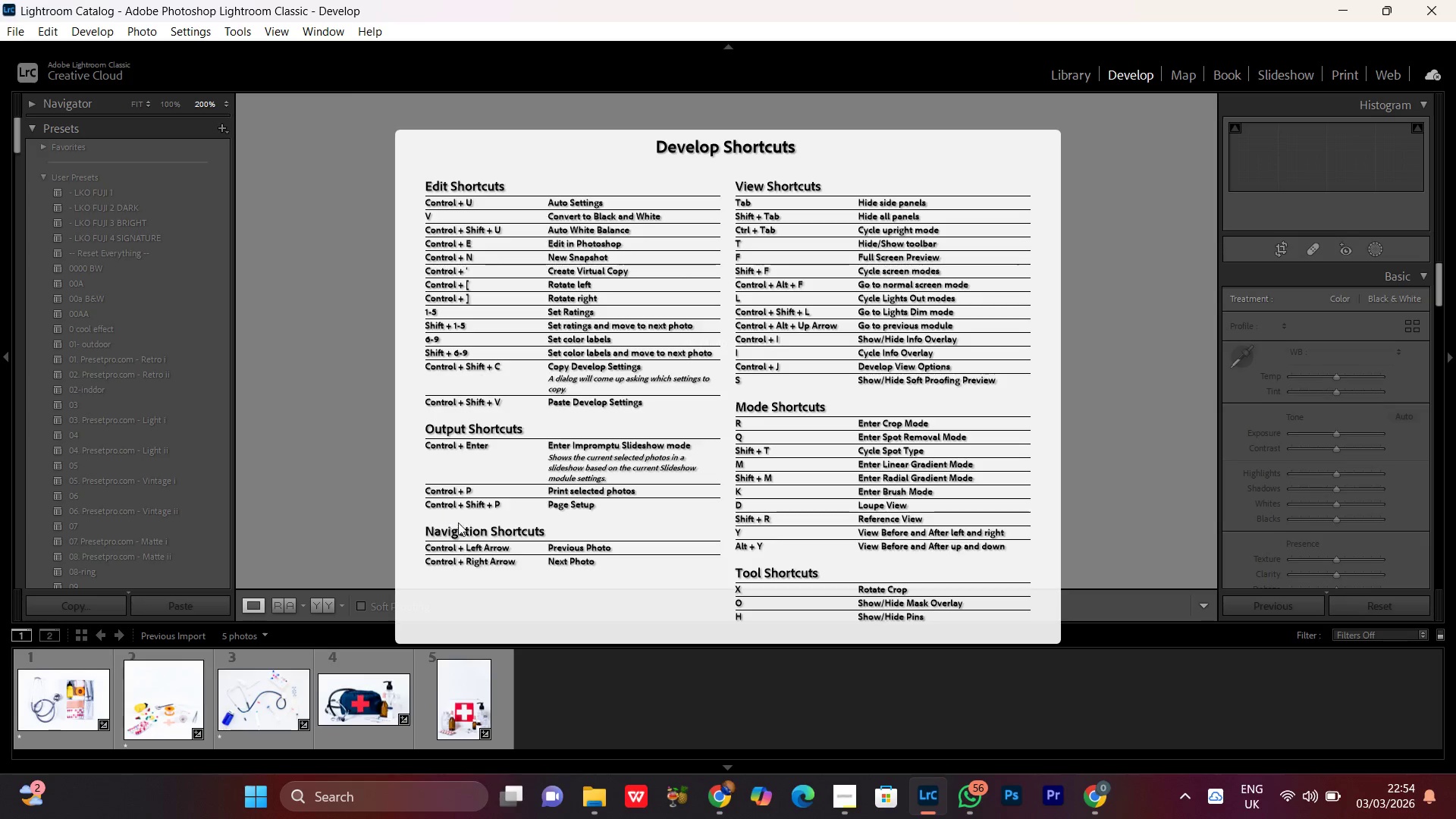 
left_click([1049, 136])
 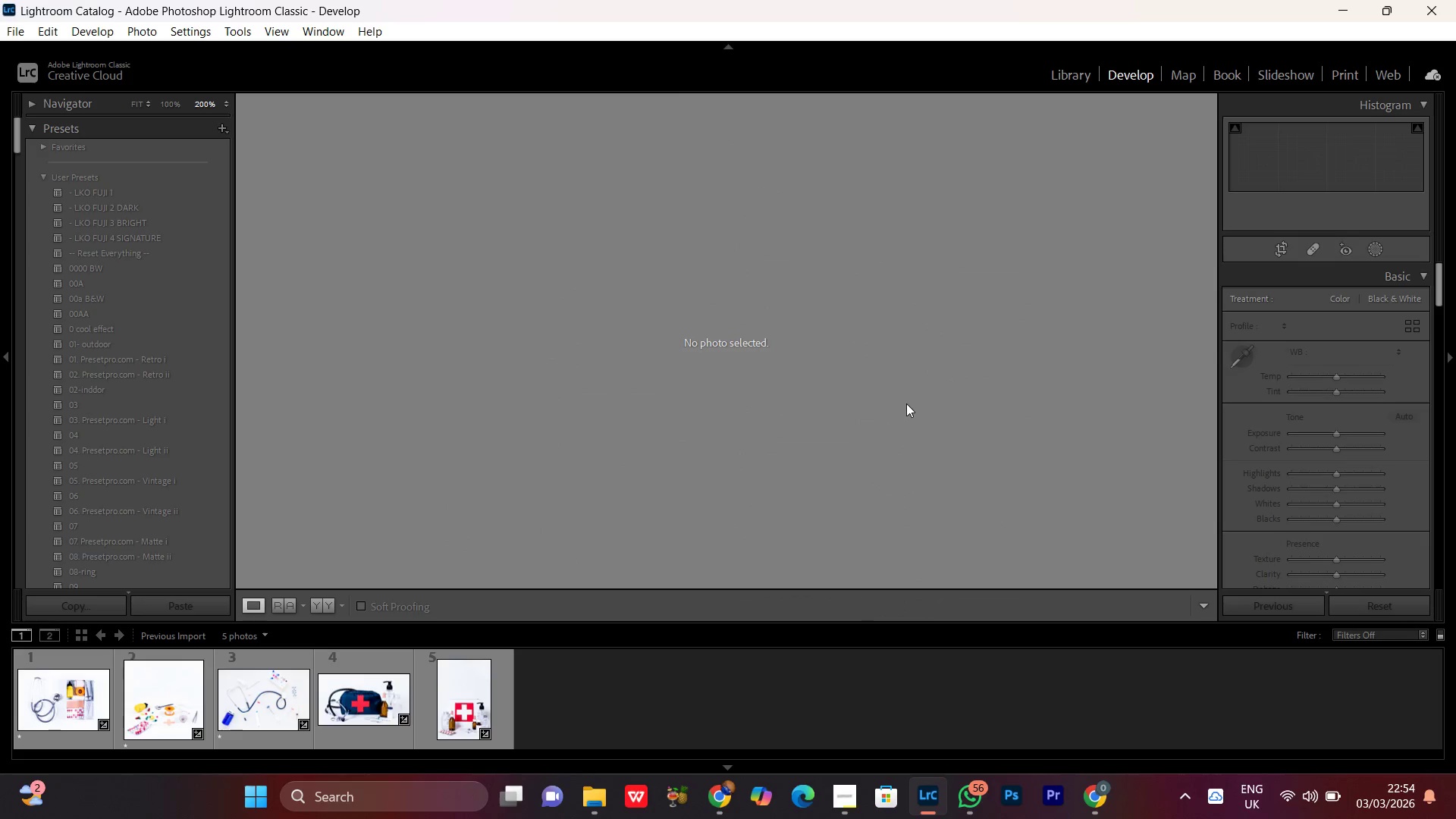 
scroll: coordinate [767, 475], scroll_direction: down, amount: 3.0
 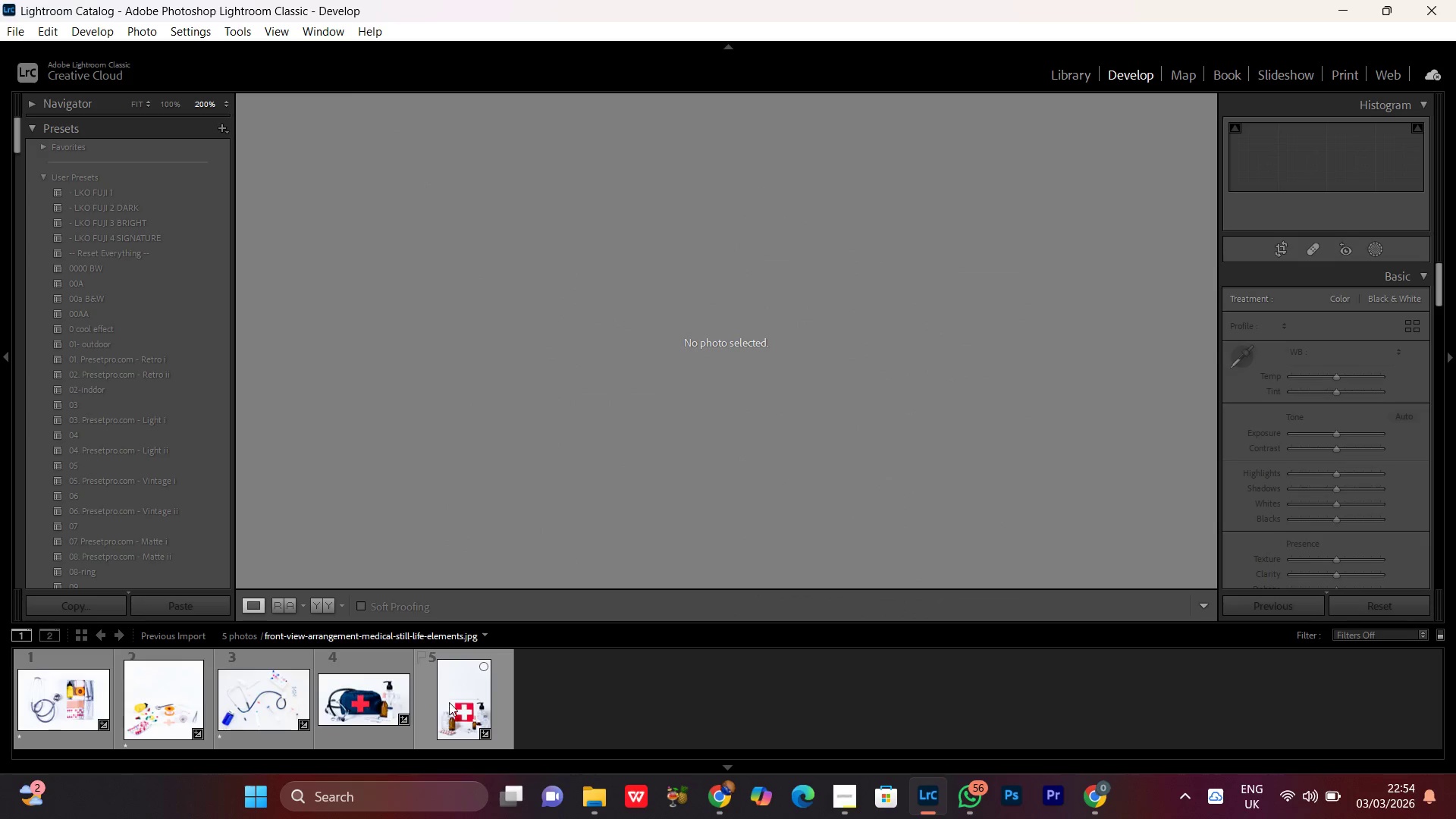 
double_click([449, 702])
 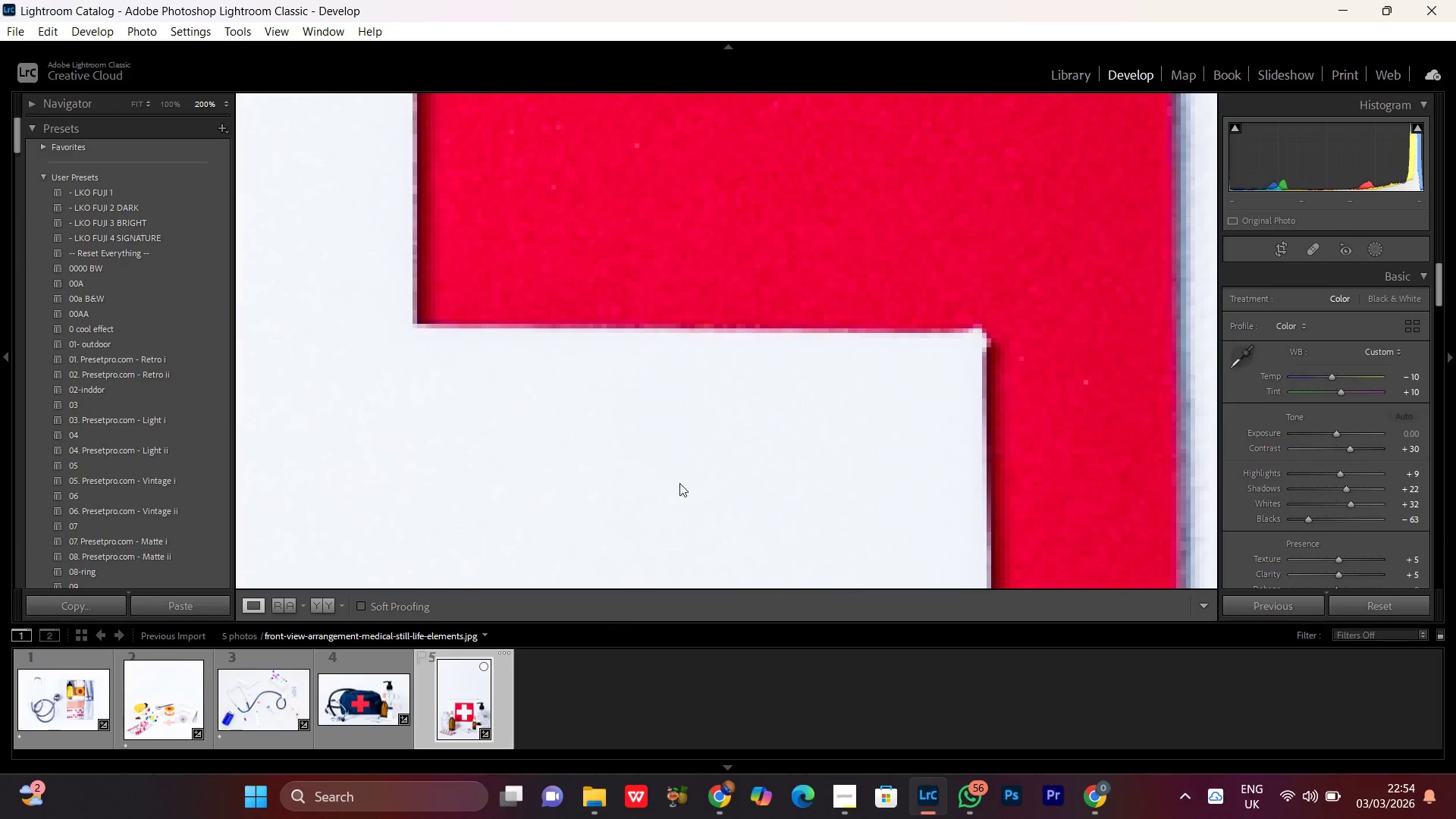 
left_click([698, 322])
 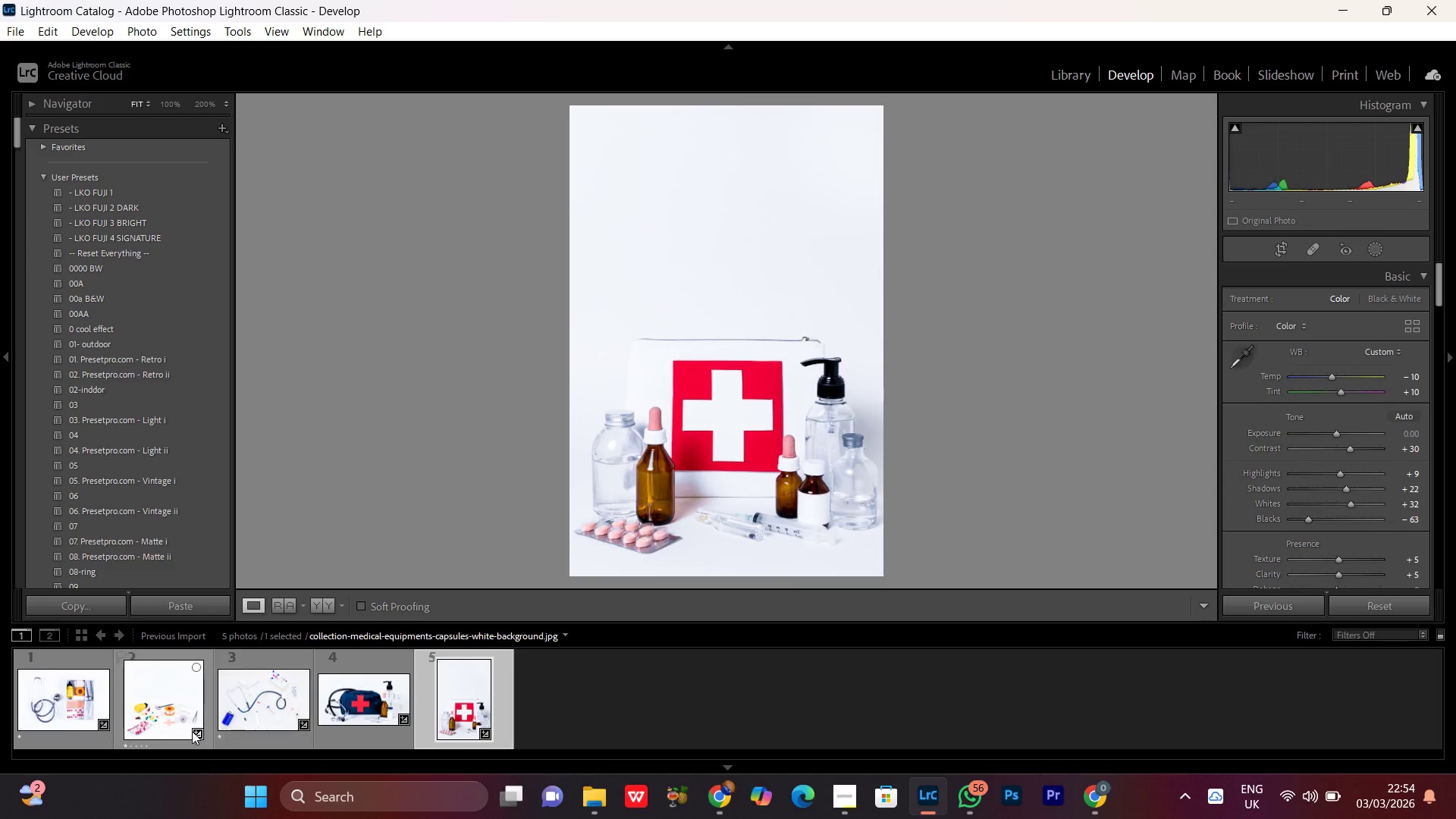 
double_click([265, 706])
 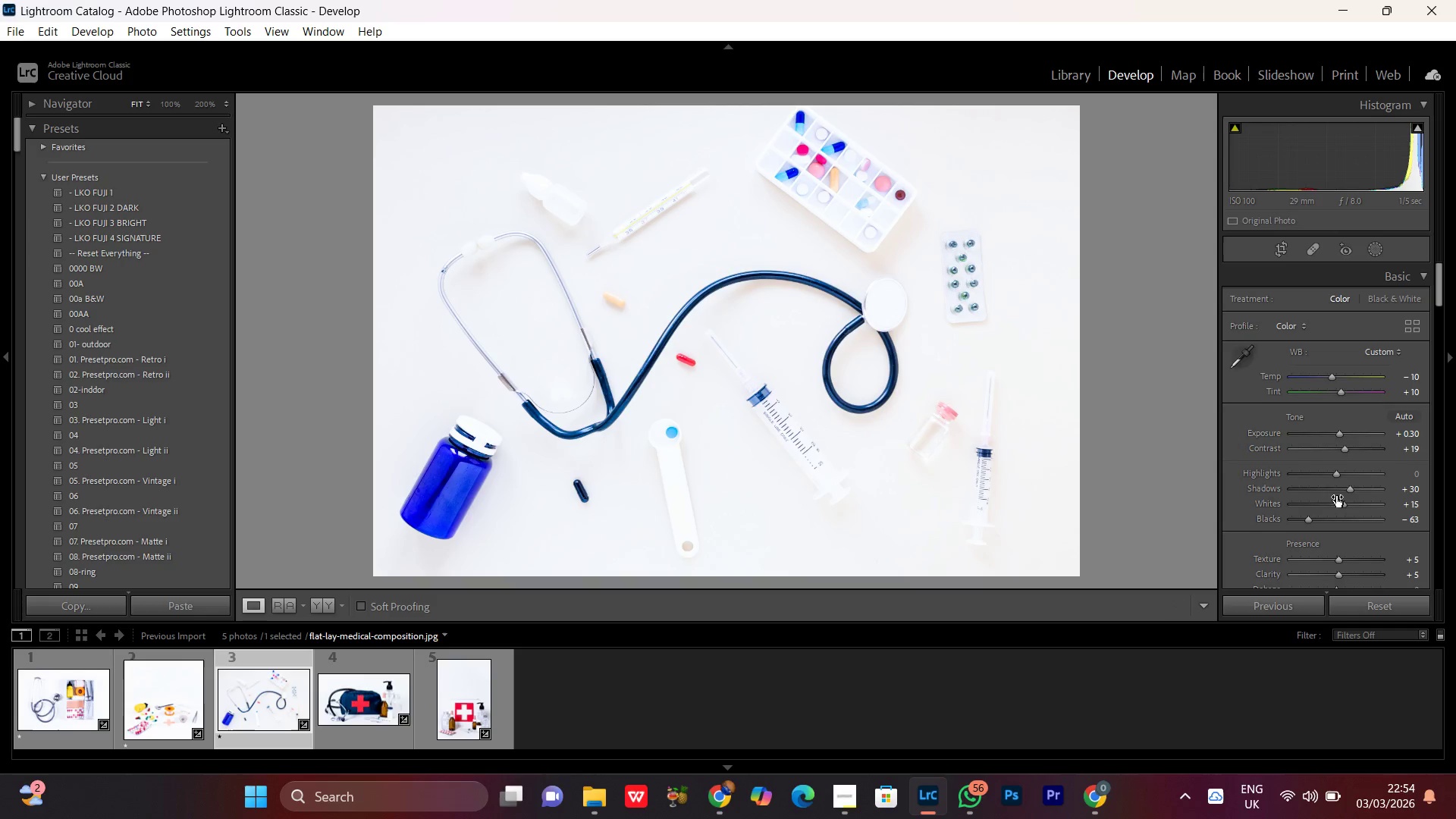 
left_click([1332, 472])
 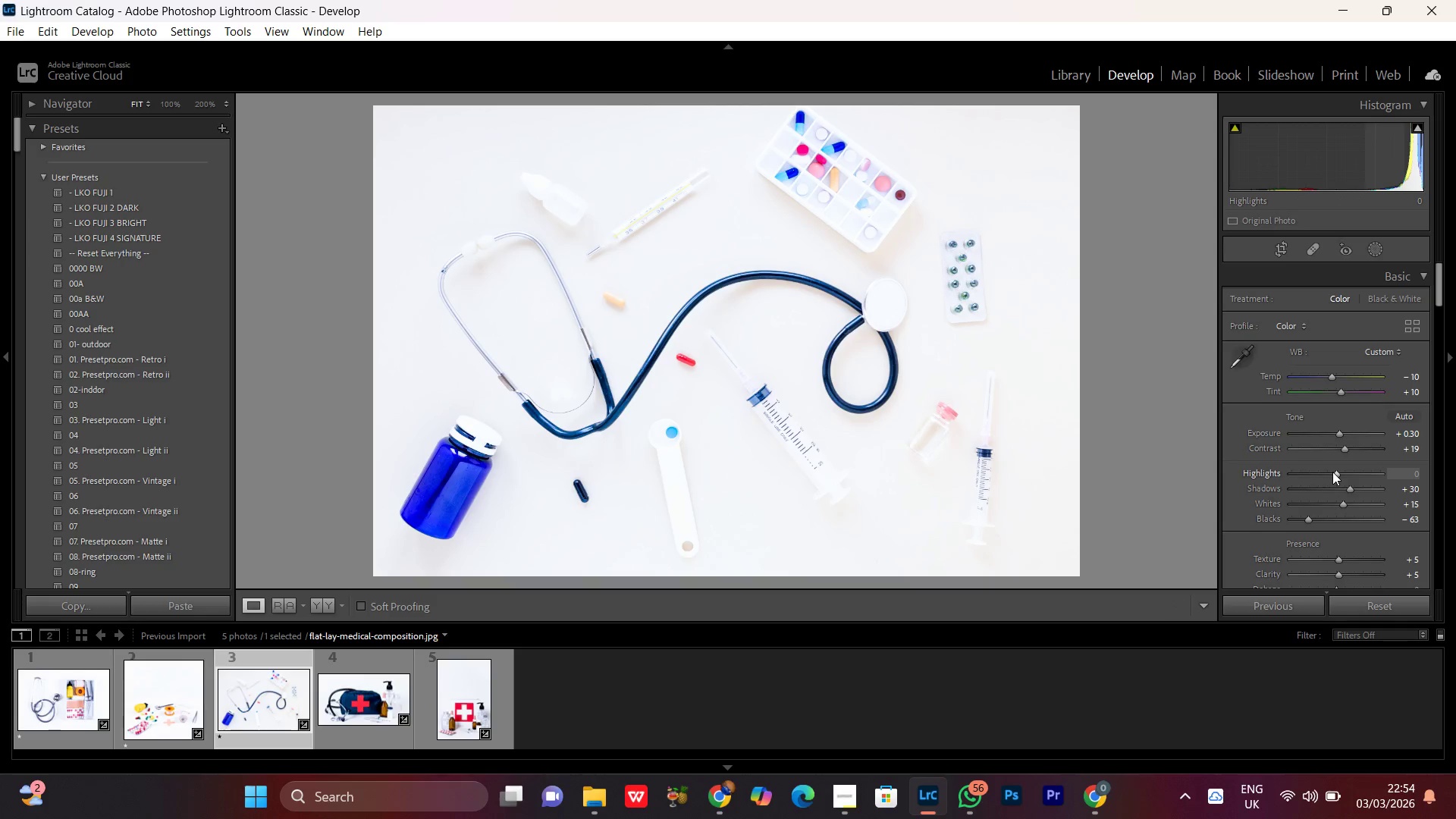 
scroll: coordinate [1332, 472], scroll_direction: up, amount: 1.0
 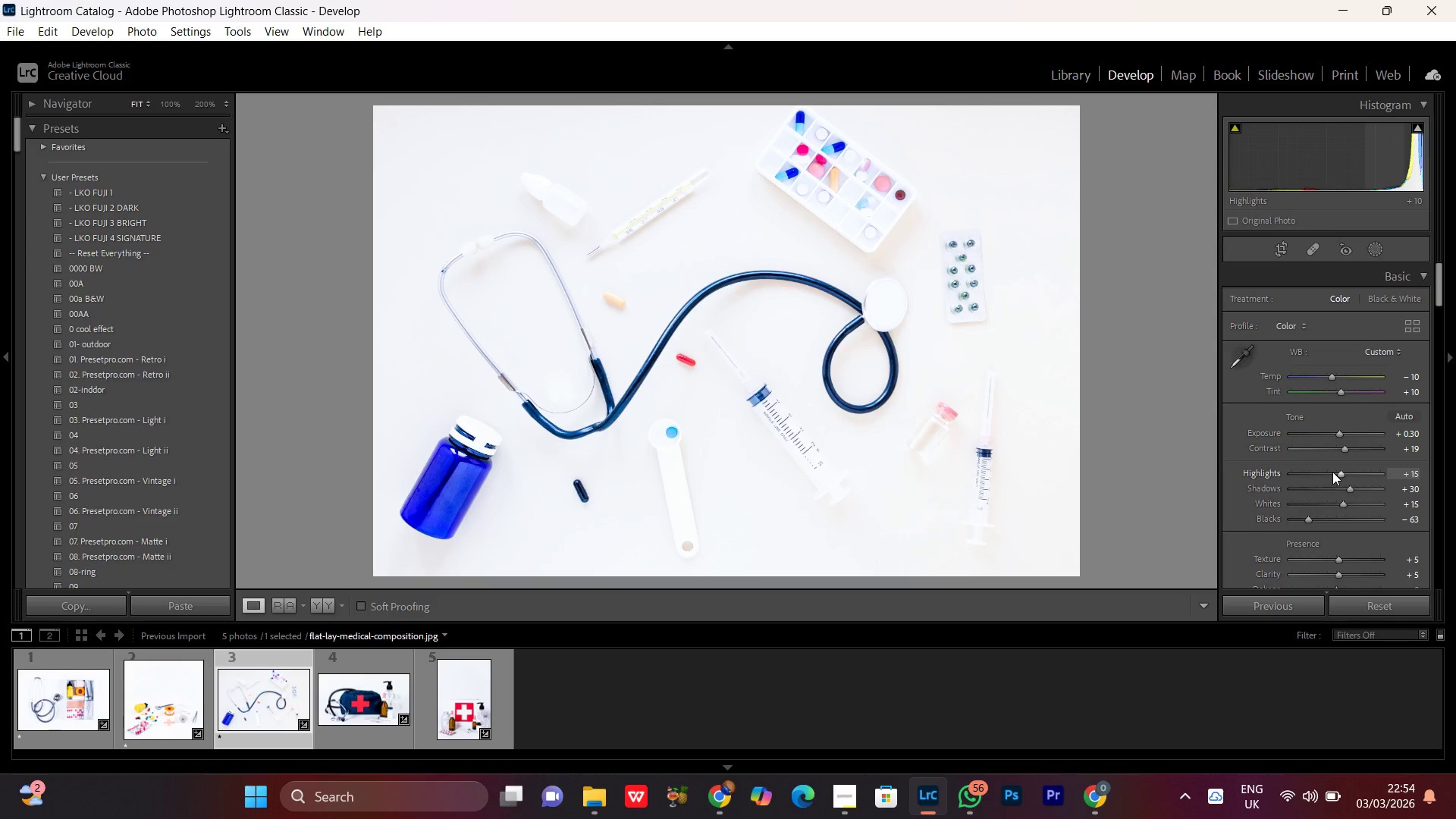 
scroll: coordinate [1332, 472], scroll_direction: down, amount: 5.0
 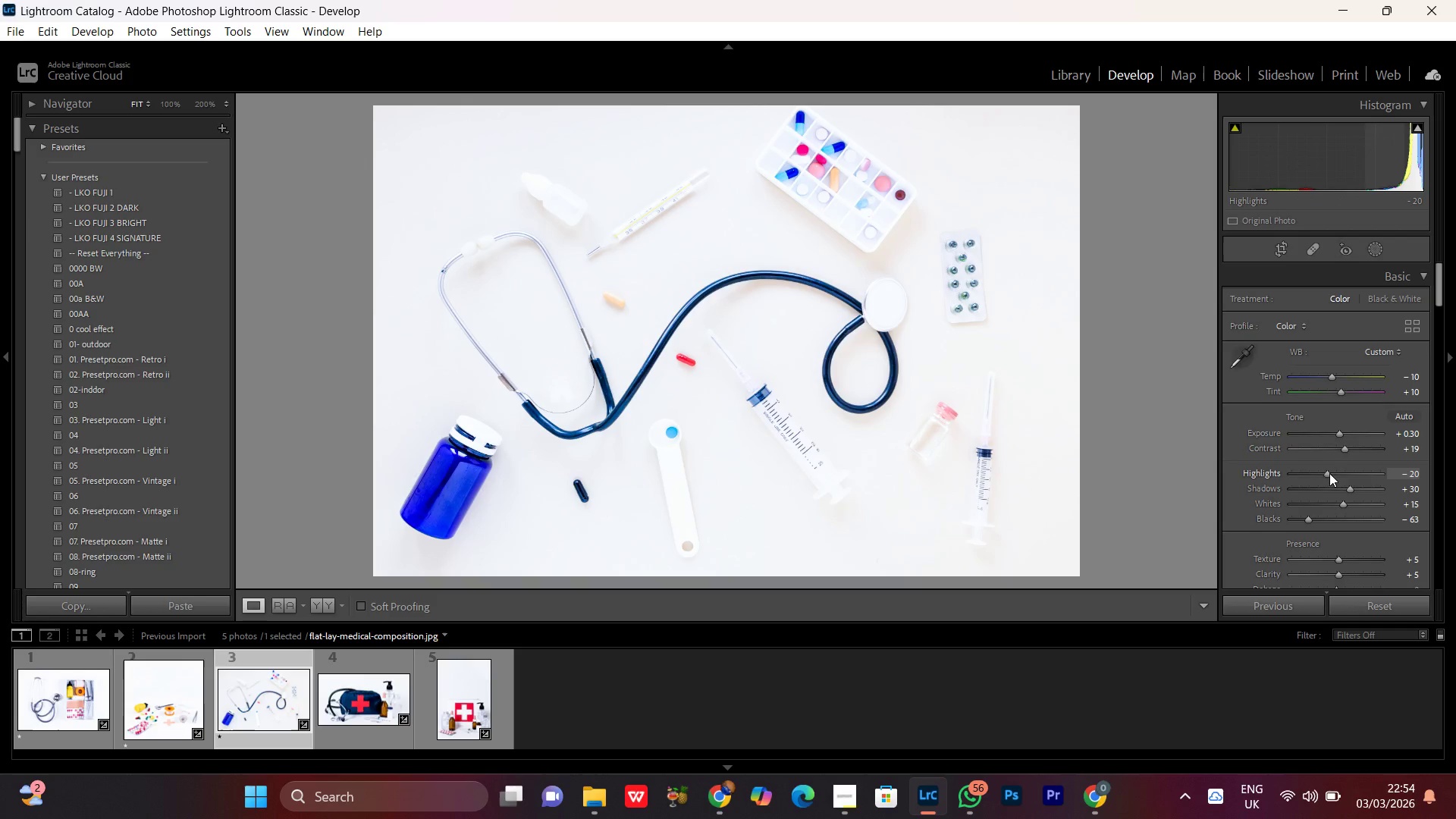 
left_click_drag(start_coordinate=[1329, 473], to_coordinate=[1335, 469])
 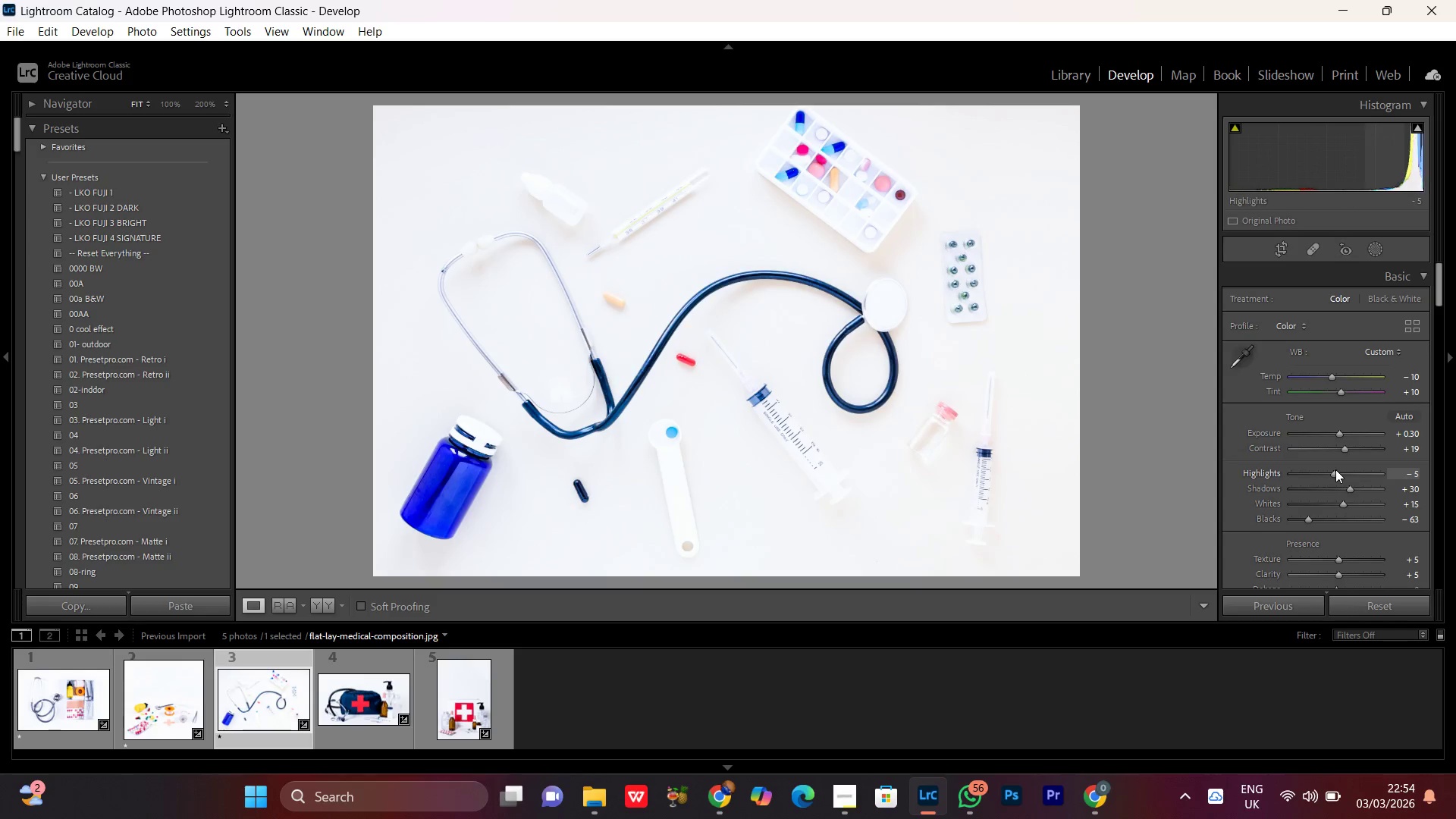 
double_click([1335, 469])
 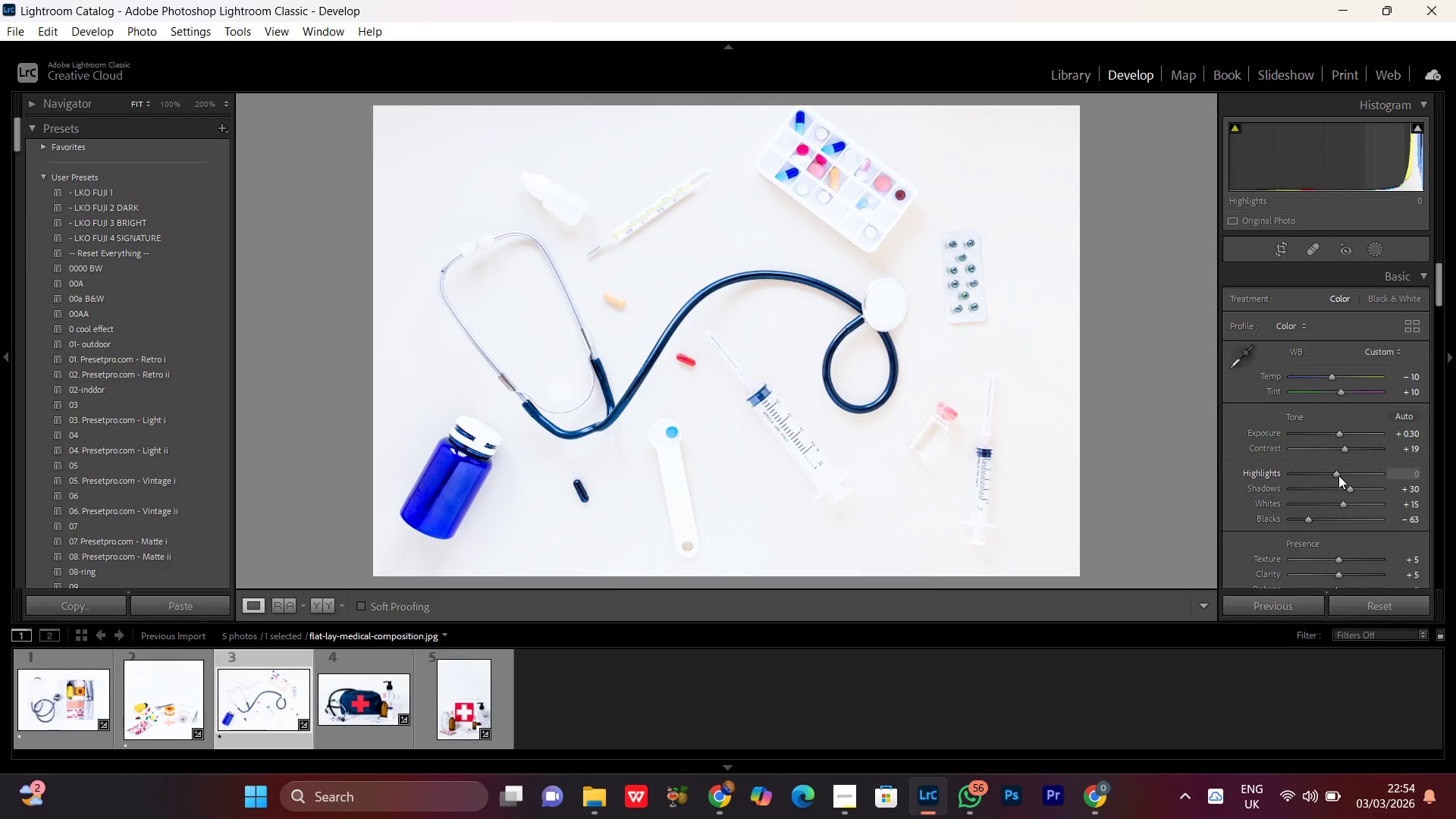 
double_click([1338, 475])
 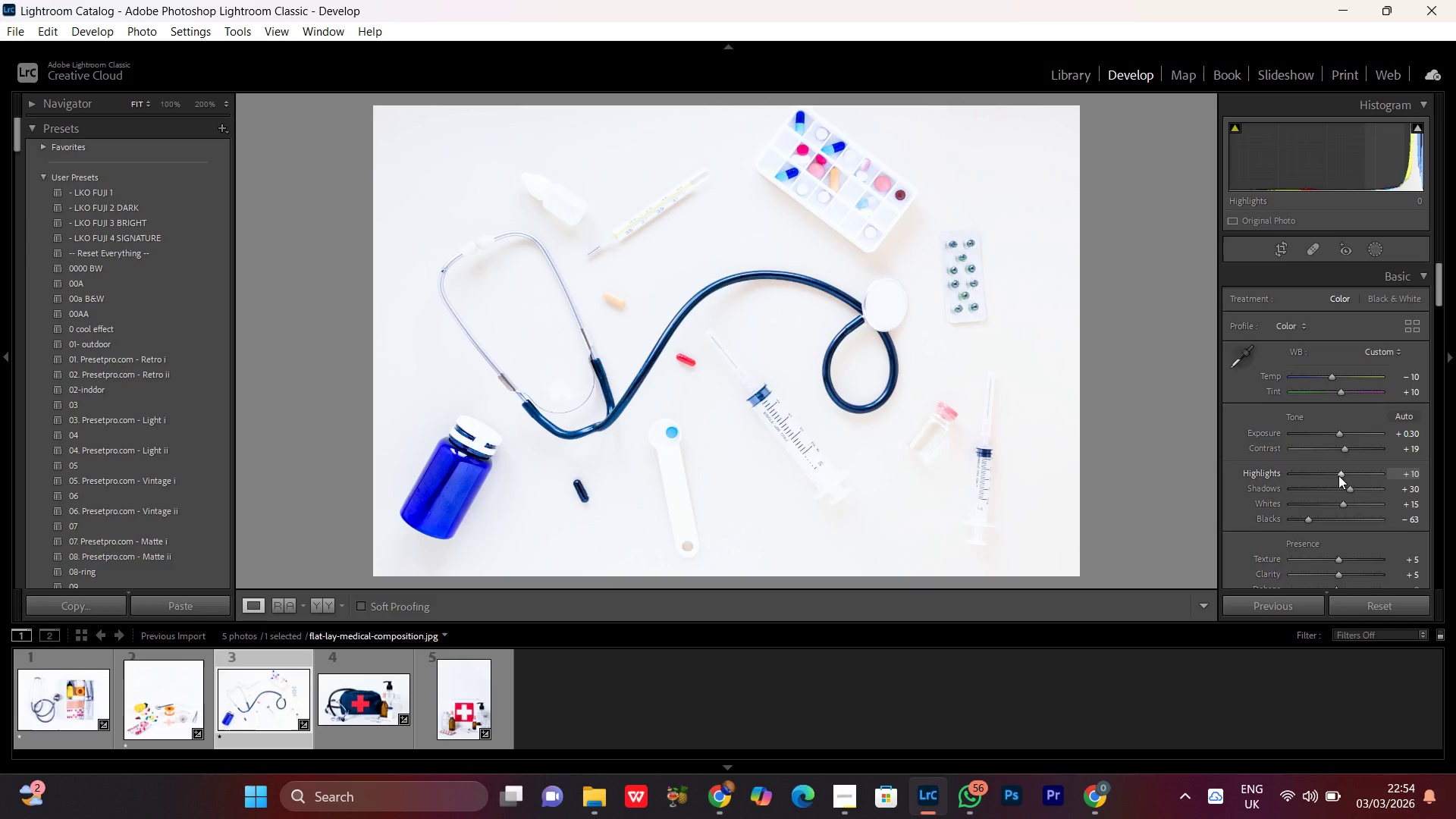 
scroll: coordinate [1338, 475], scroll_direction: up, amount: 3.0
 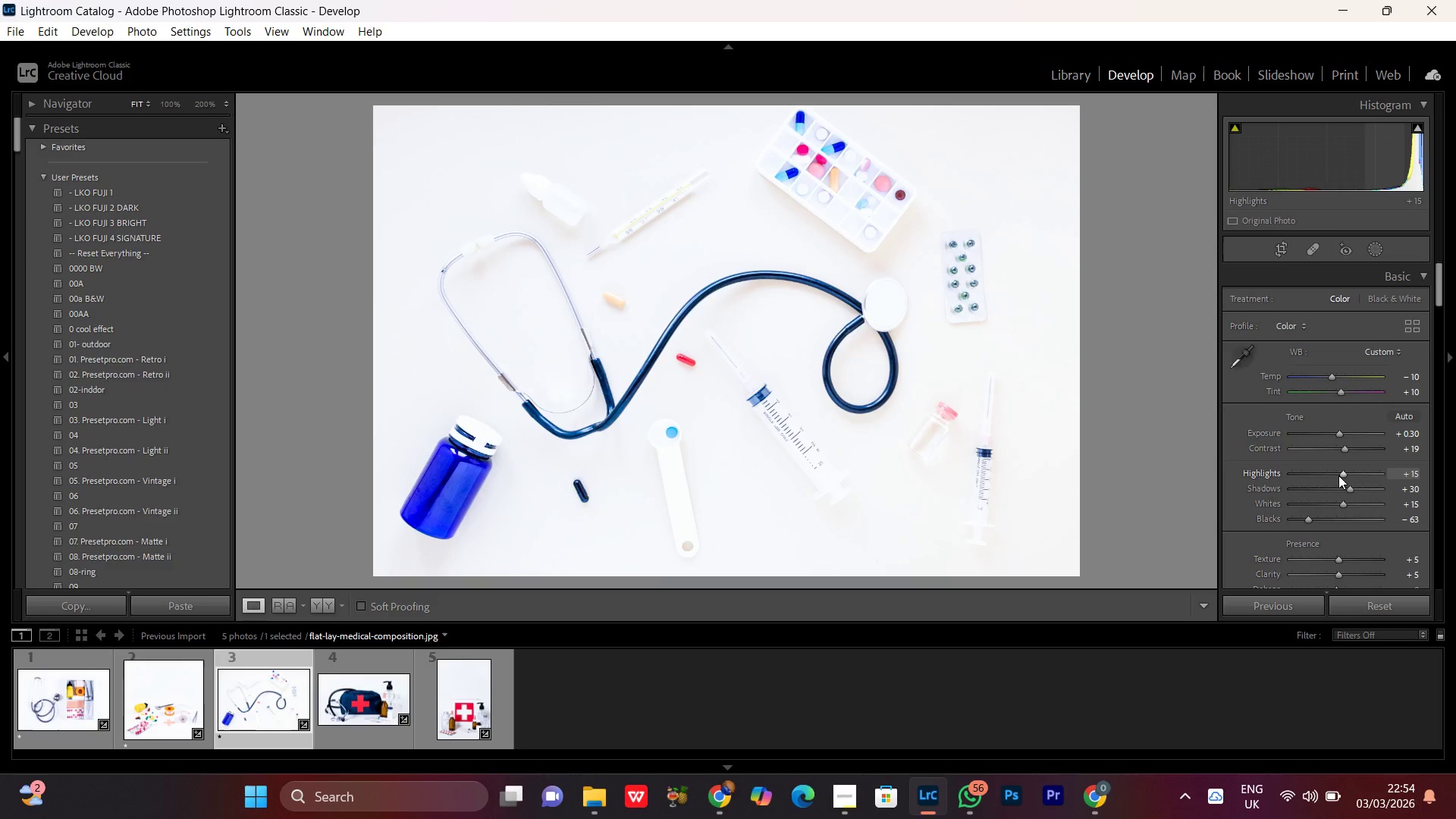 
scroll: coordinate [1338, 471], scroll_direction: down, amount: 15.0
 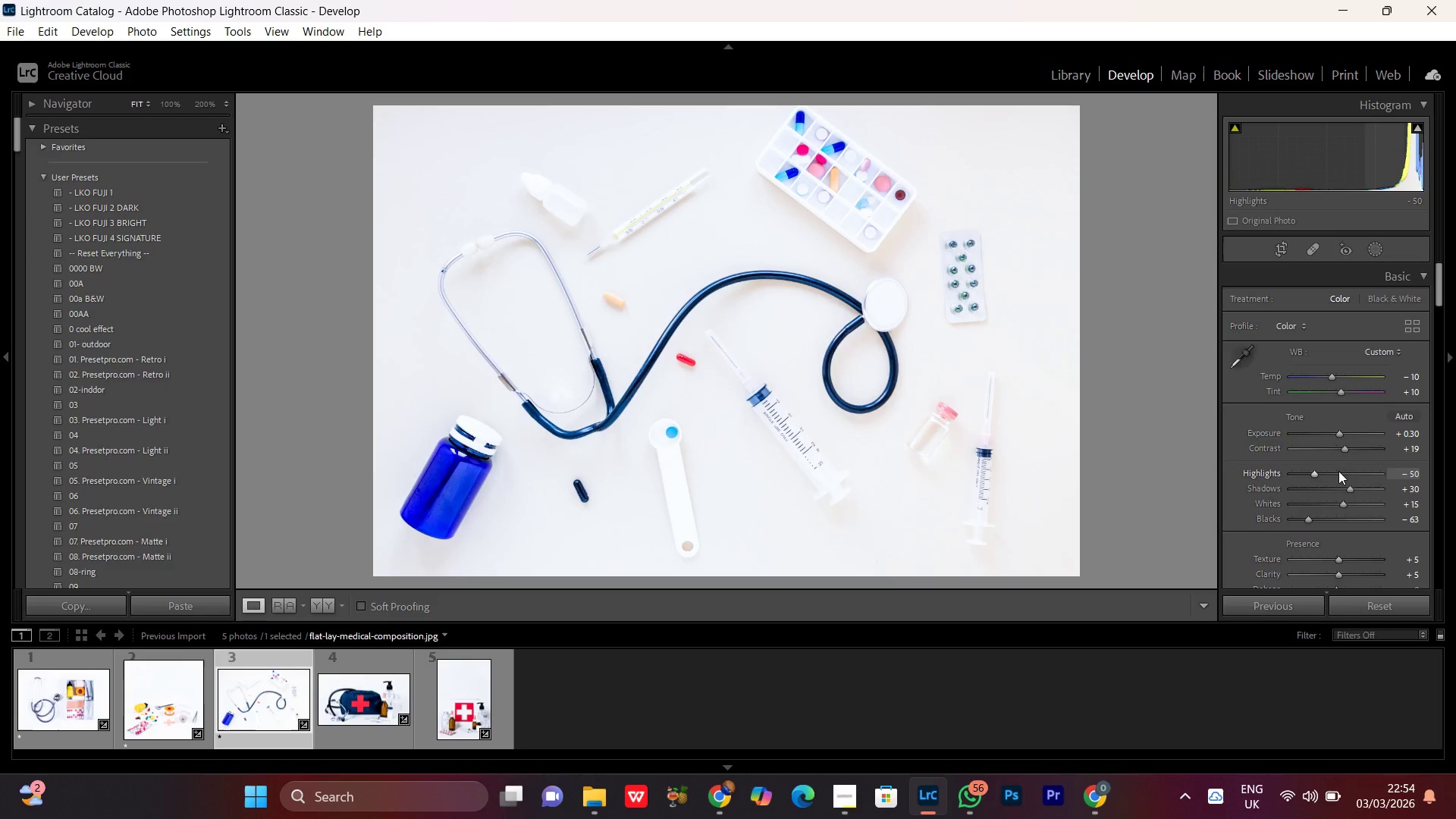 
double_click([1338, 471])
 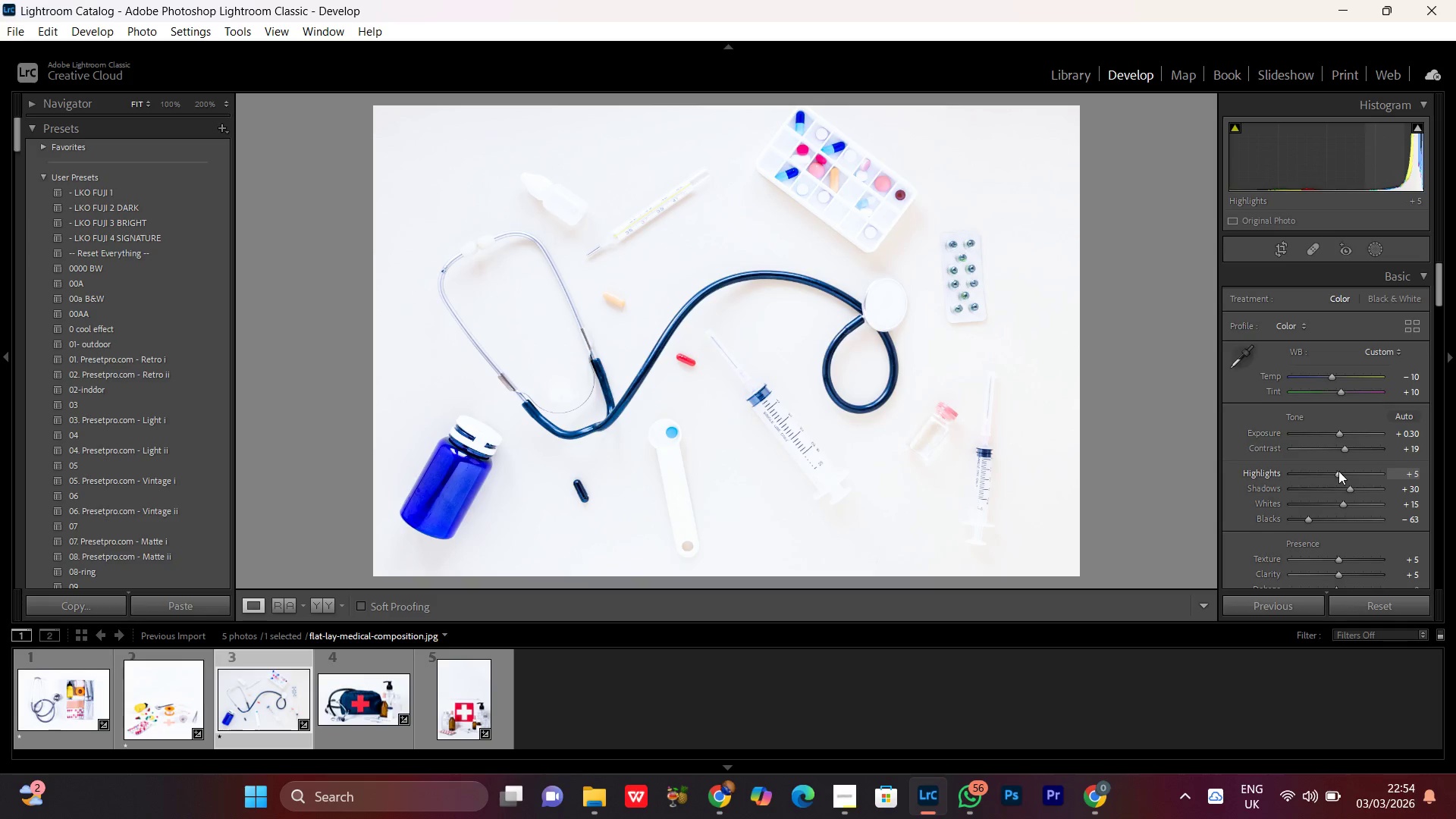 
scroll: coordinate [1338, 471], scroll_direction: up, amount: 3.0
 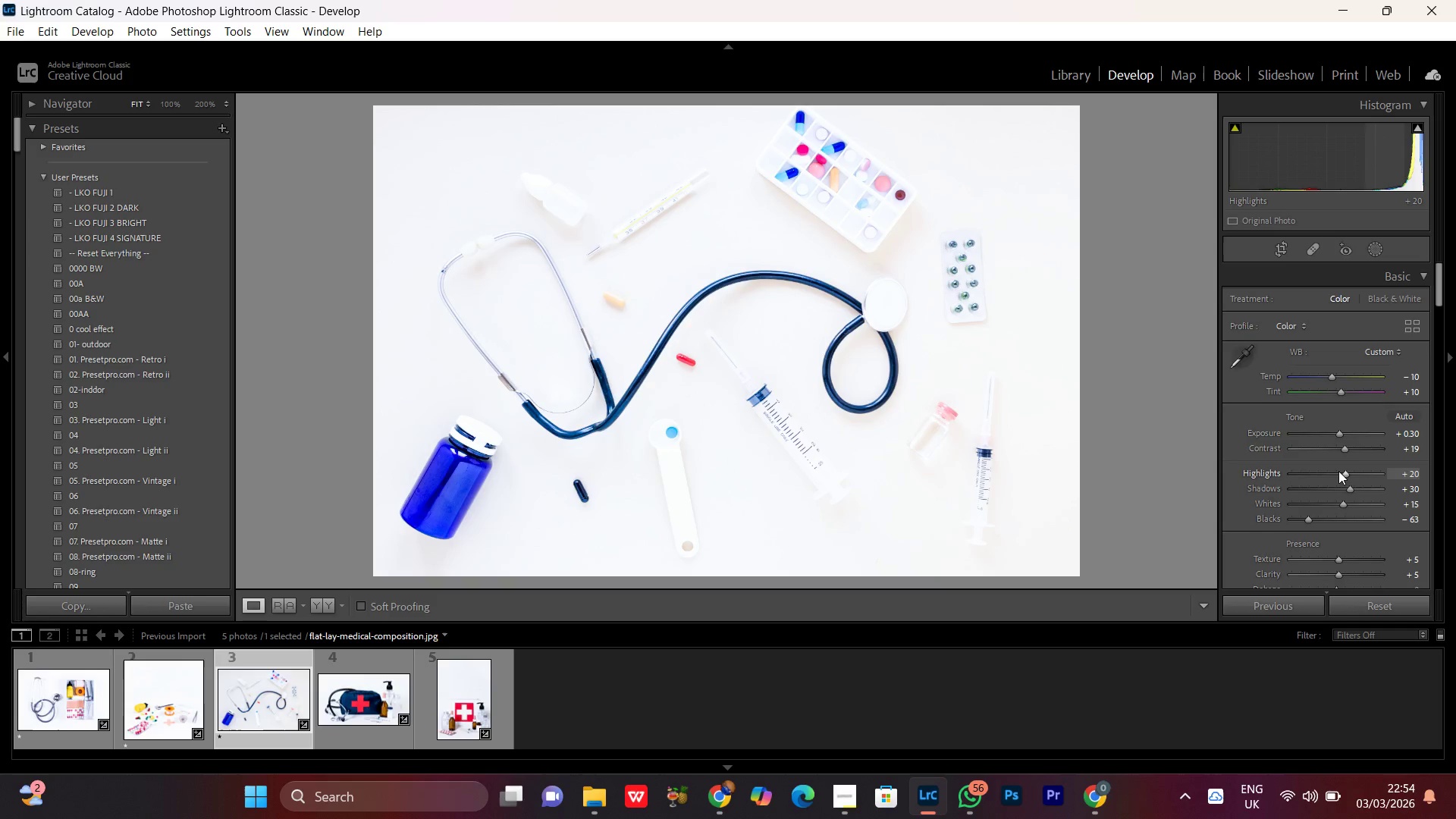 
scroll: coordinate [1338, 471], scroll_direction: none, amount: 0.0
 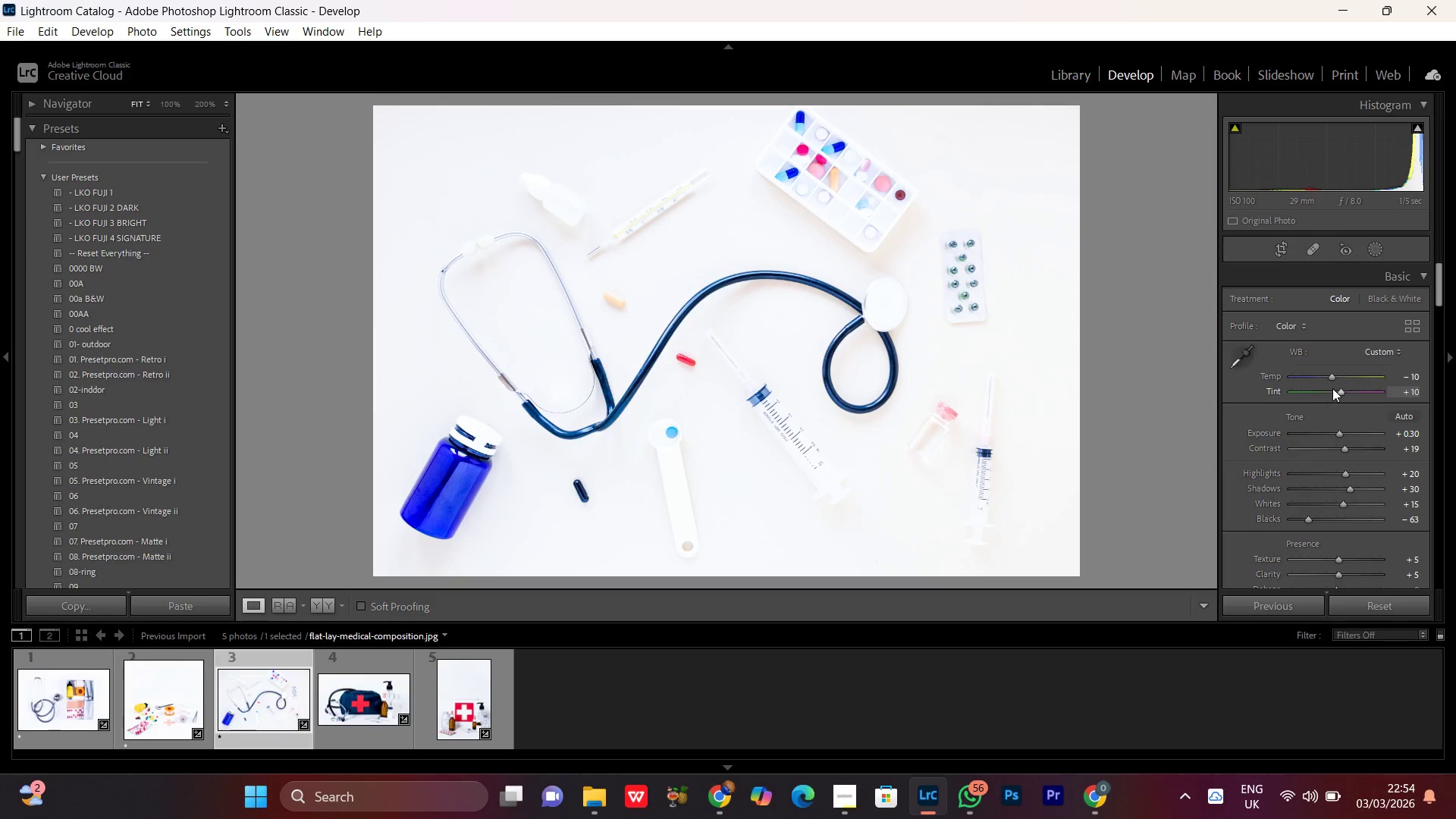 
scroll: coordinate [1339, 485], scroll_direction: down, amount: 6.0
 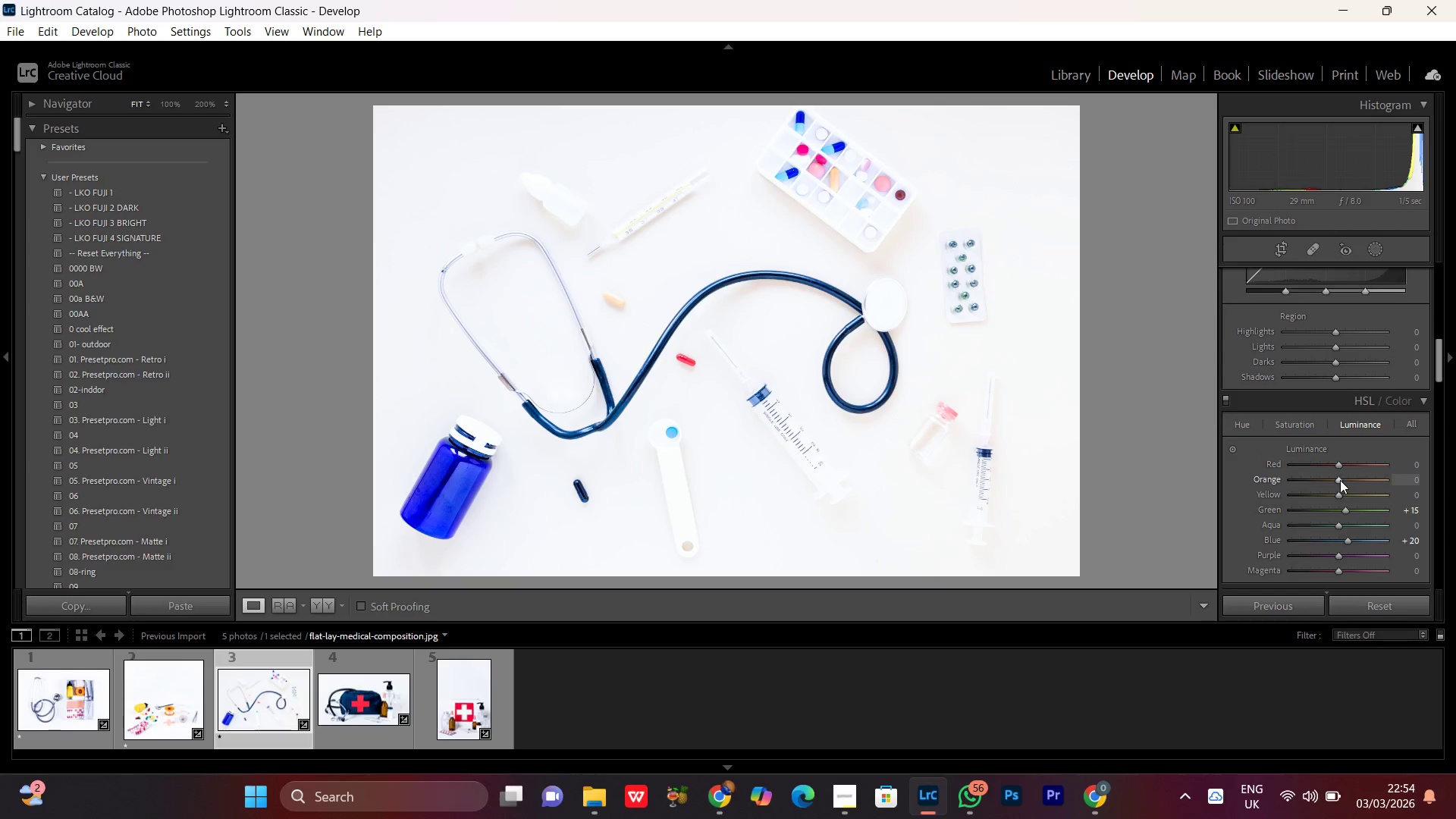 
left_click_drag(start_coordinate=[1336, 479], to_coordinate=[1339, 488])
 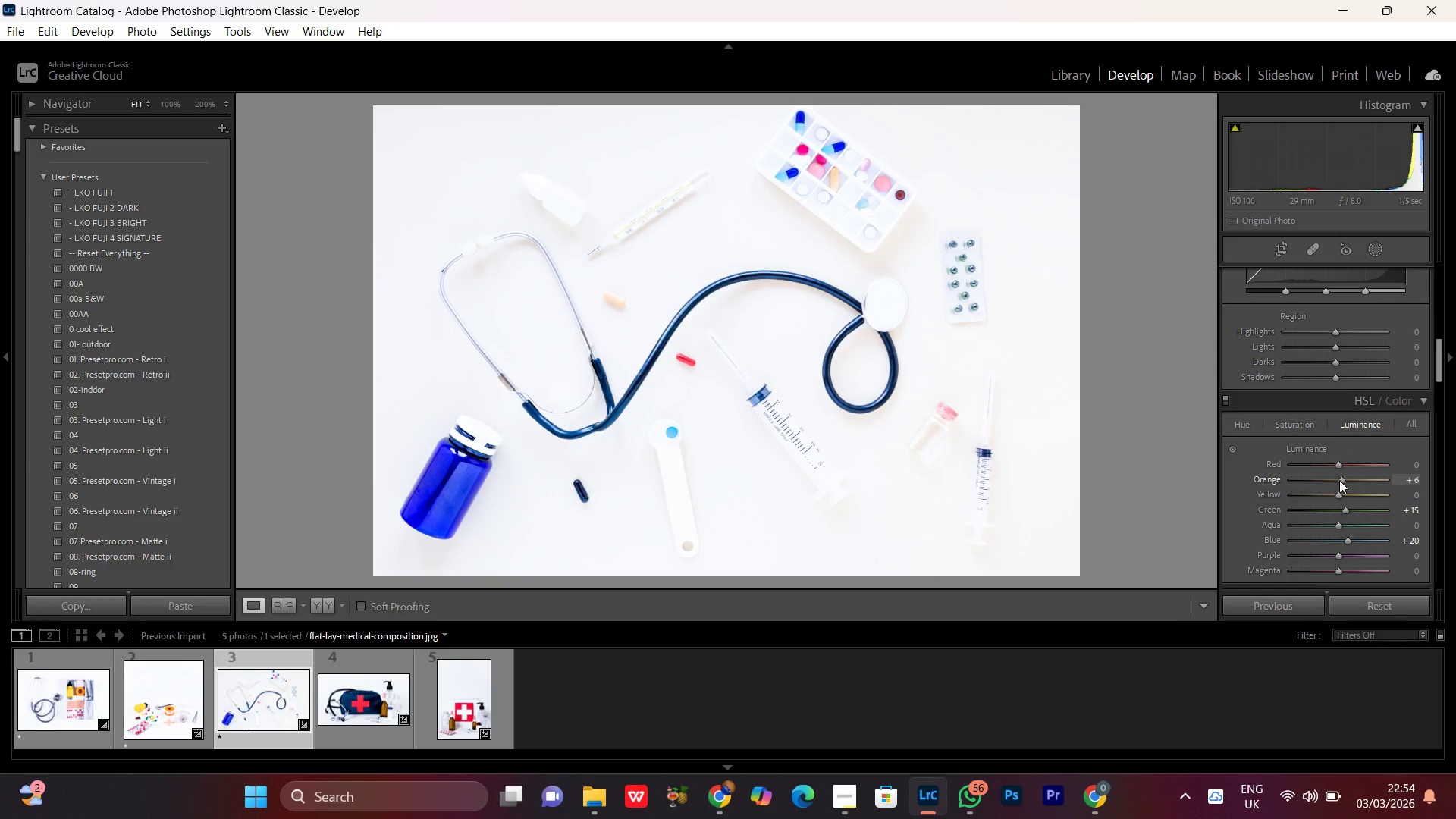 
double_click([1339, 480])
 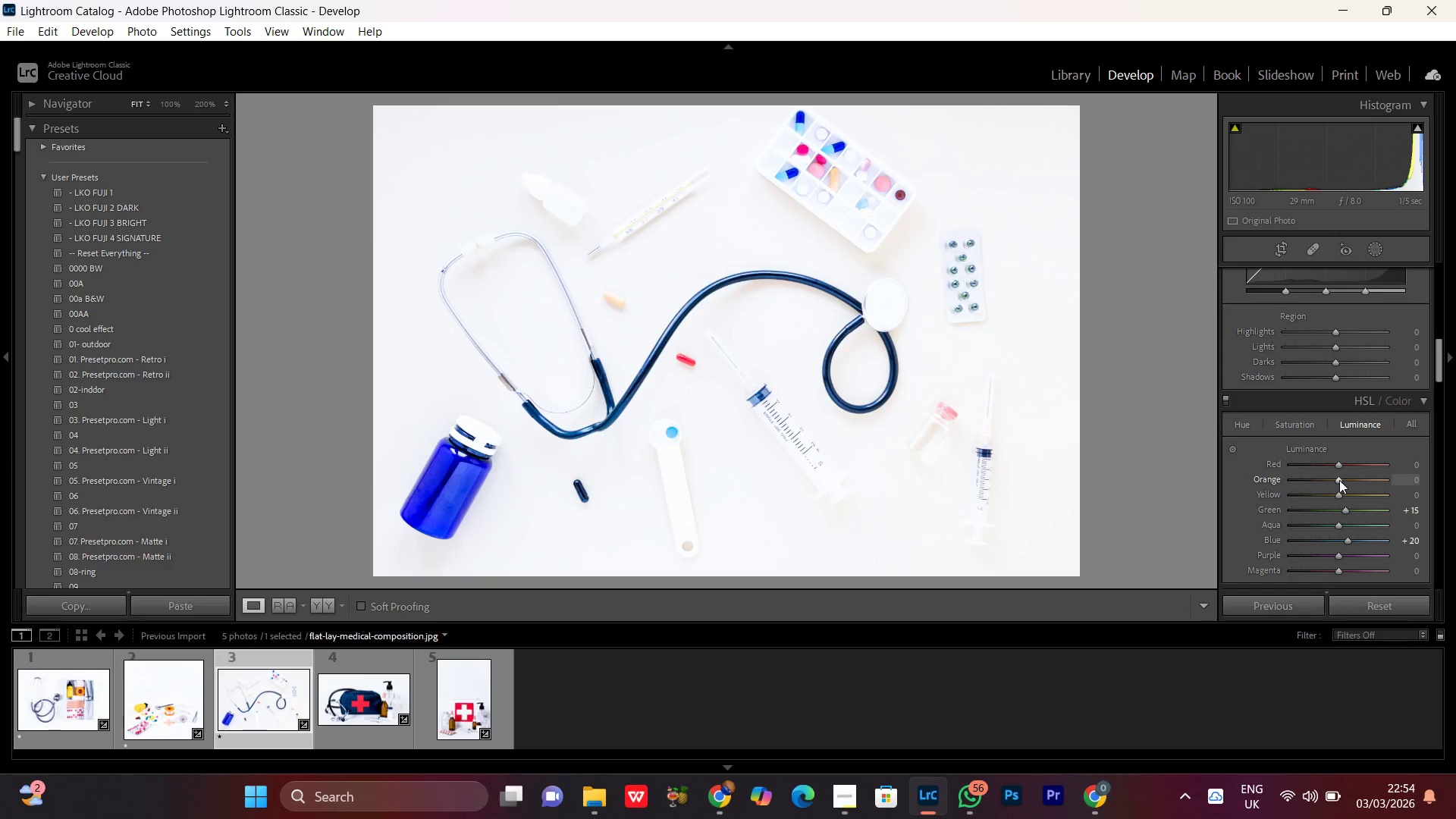 
scroll: coordinate [1339, 480], scroll_direction: down, amount: 1.0
 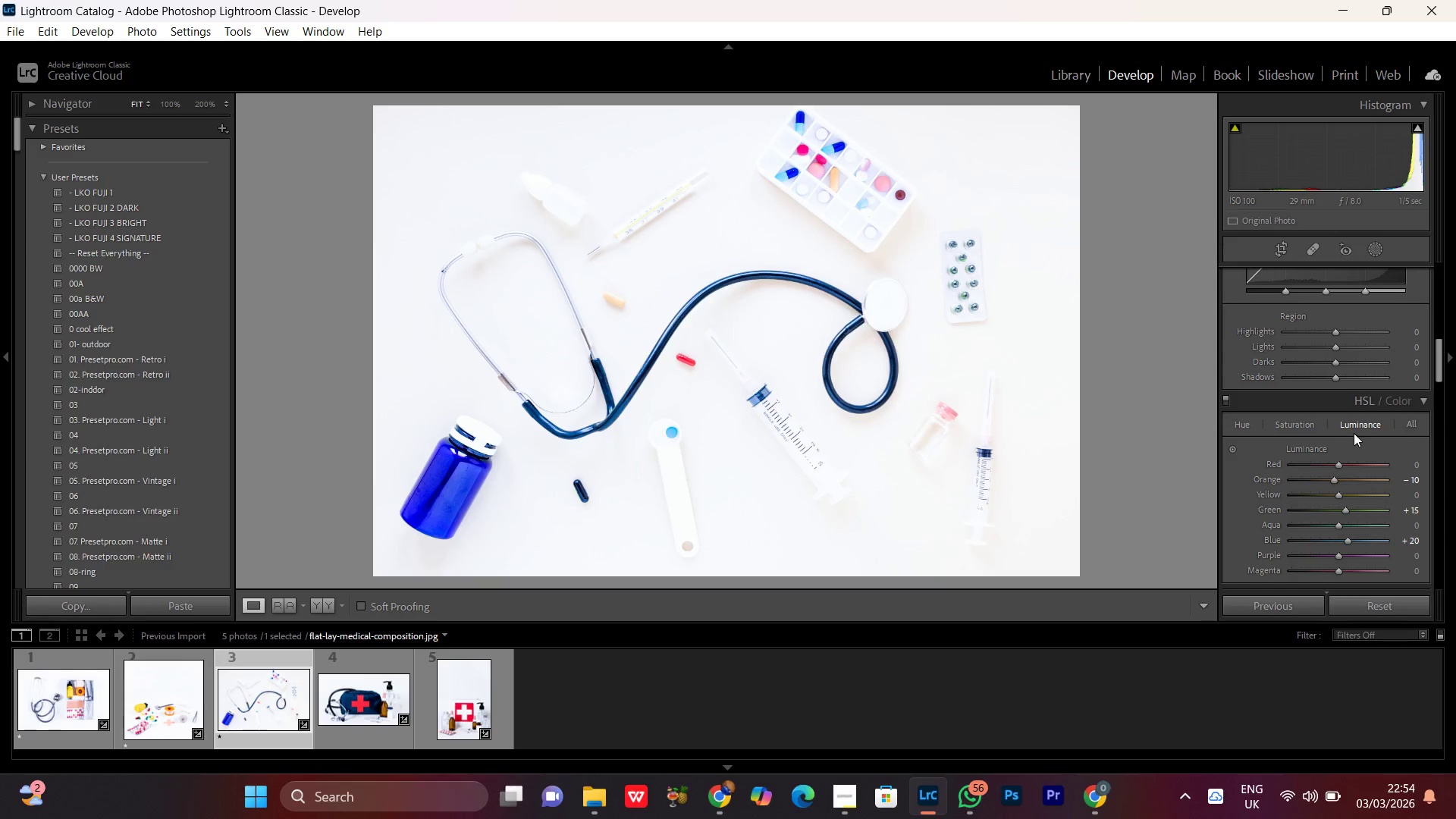 
left_click([1358, 422])
 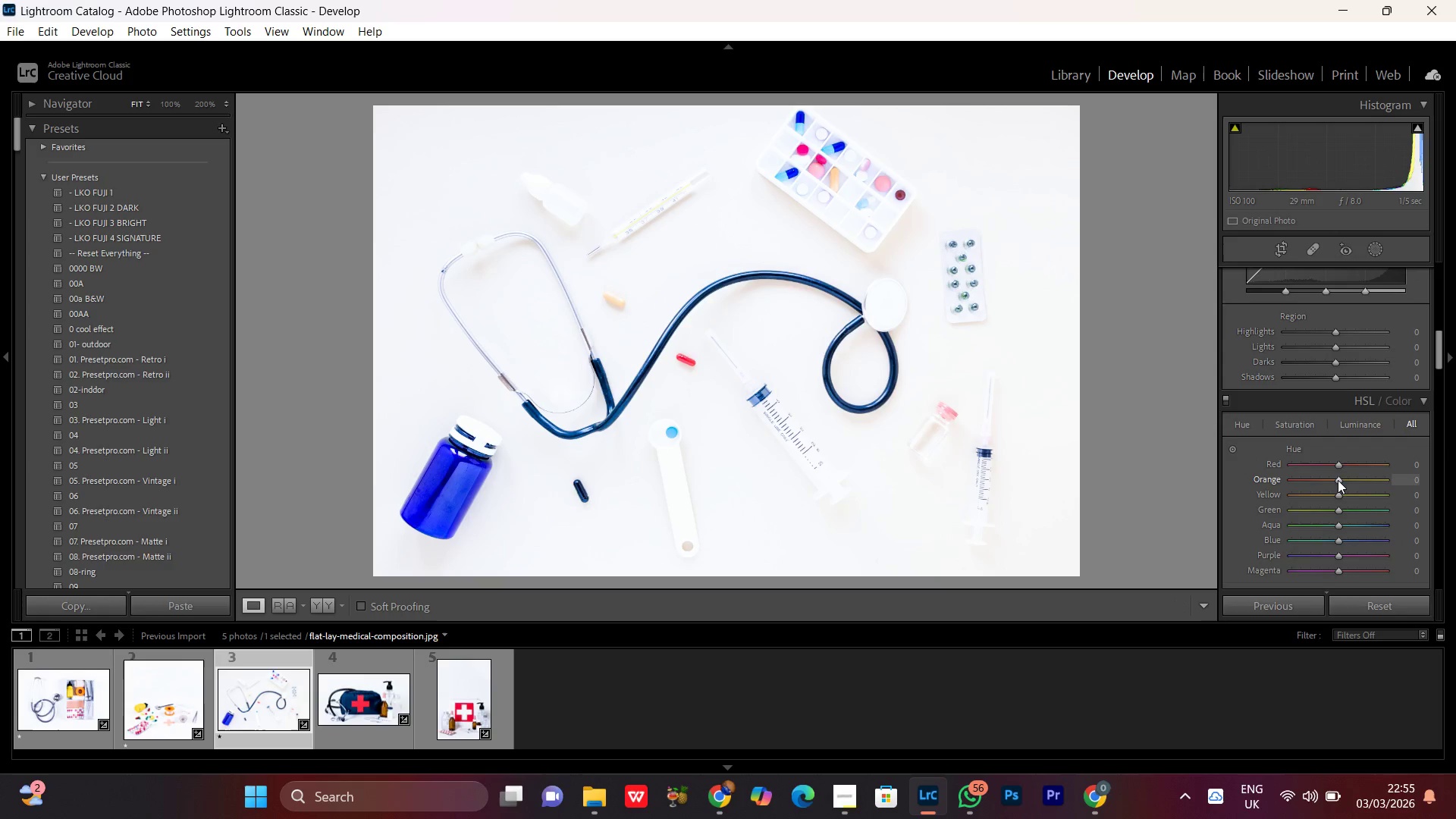 
left_click([1337, 482])
 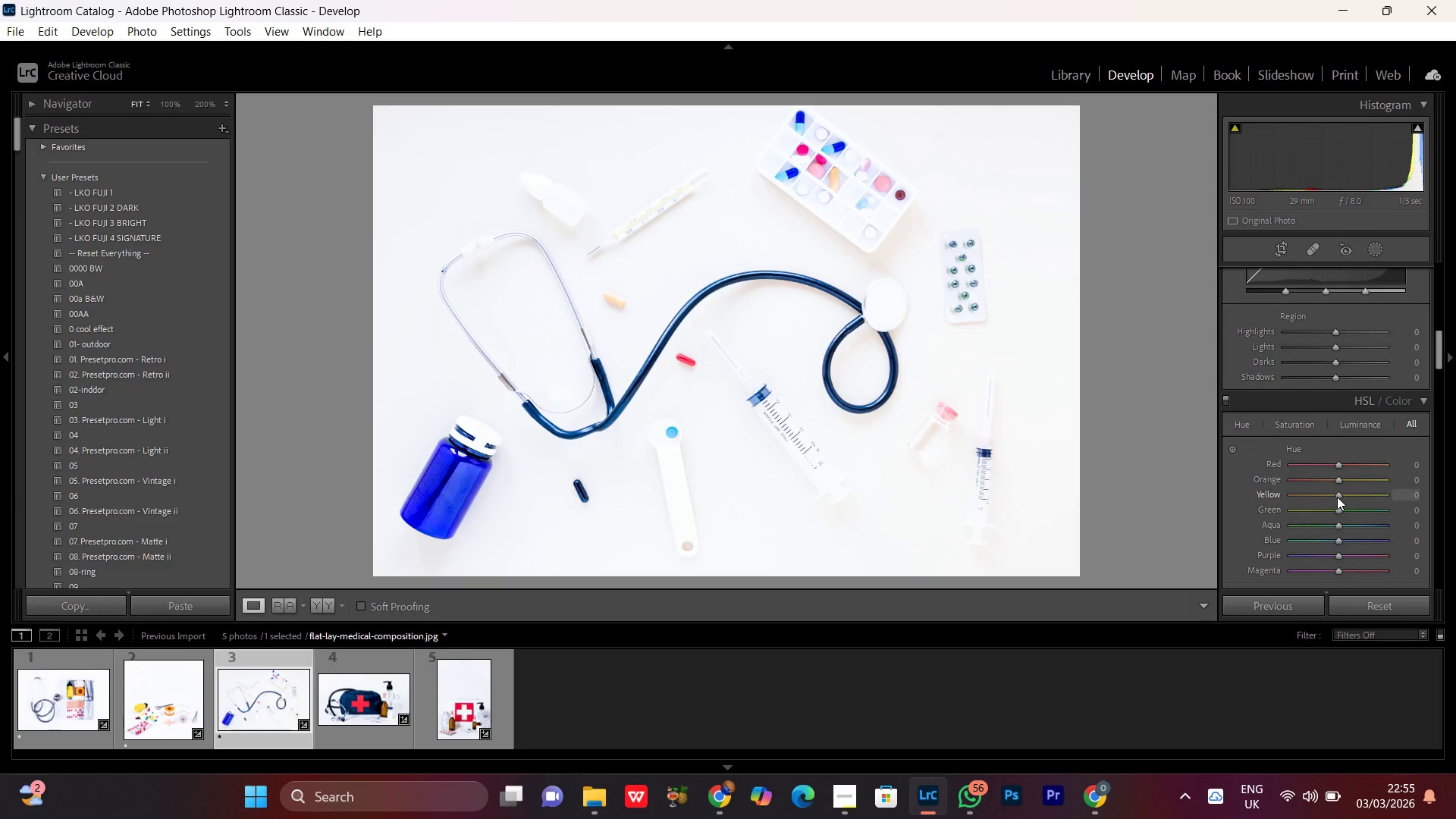 
left_click([1338, 494])
 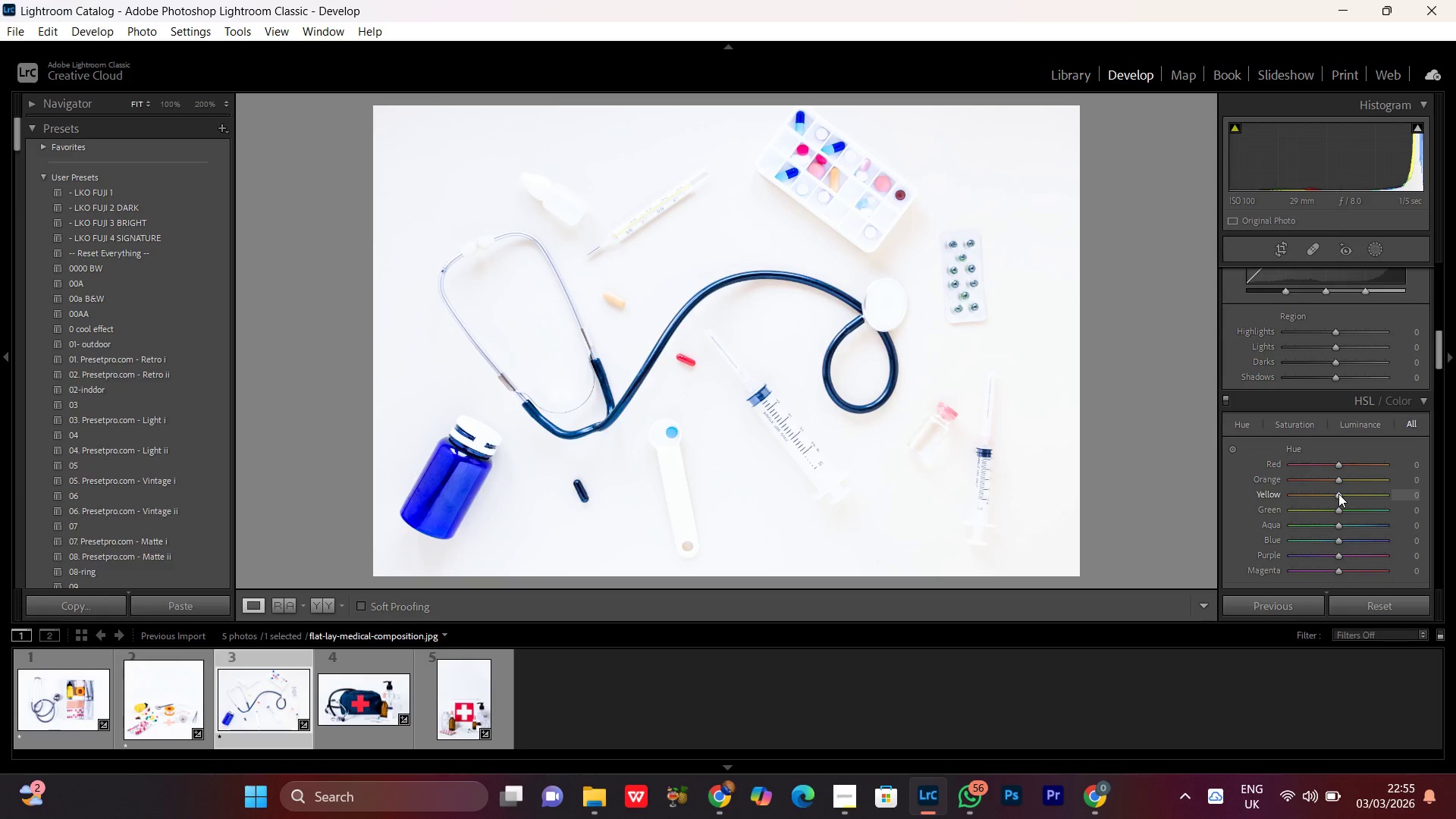 
scroll: coordinate [1338, 494], scroll_direction: up, amount: 4.0
 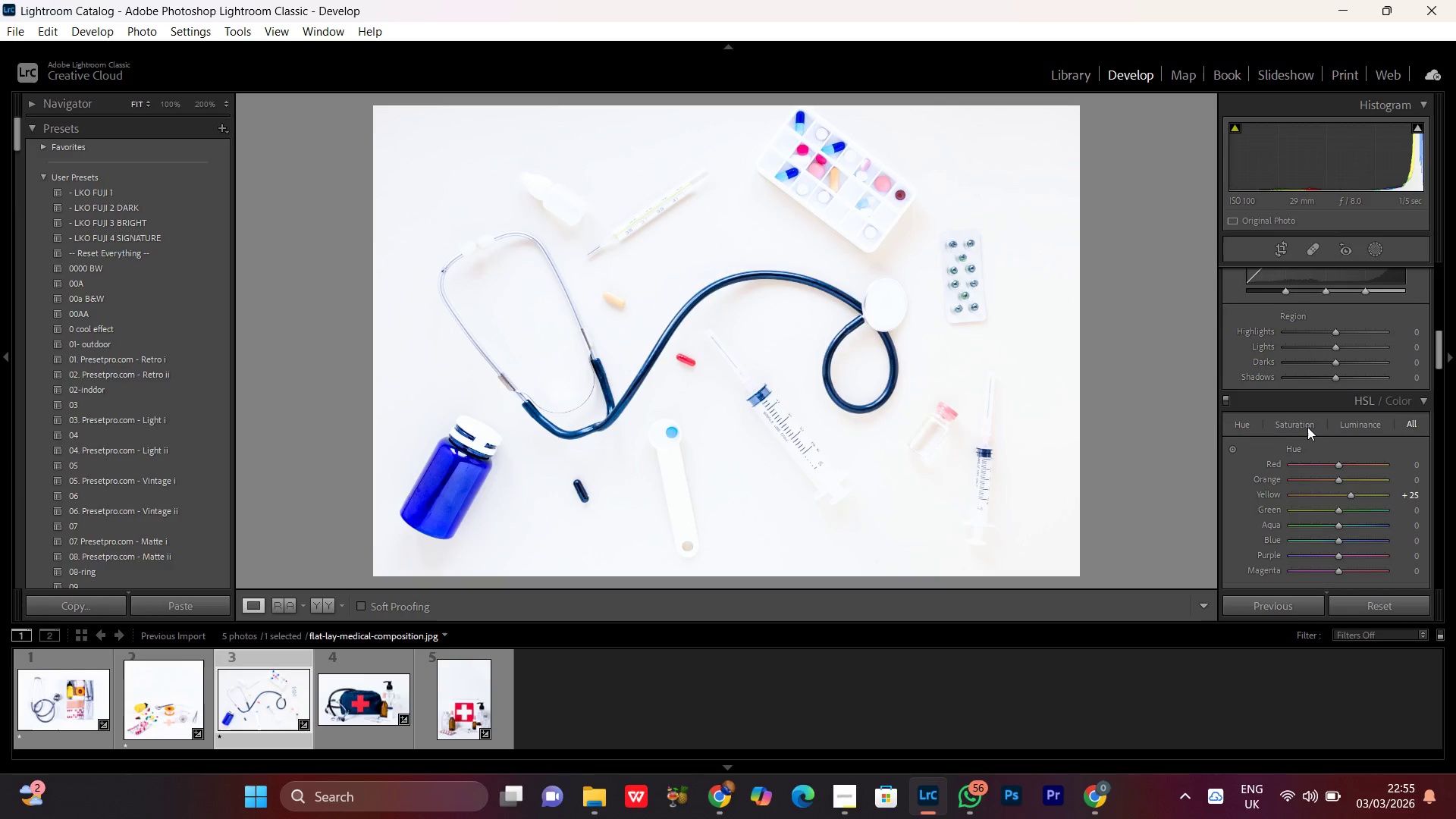 
left_click([1307, 427])
 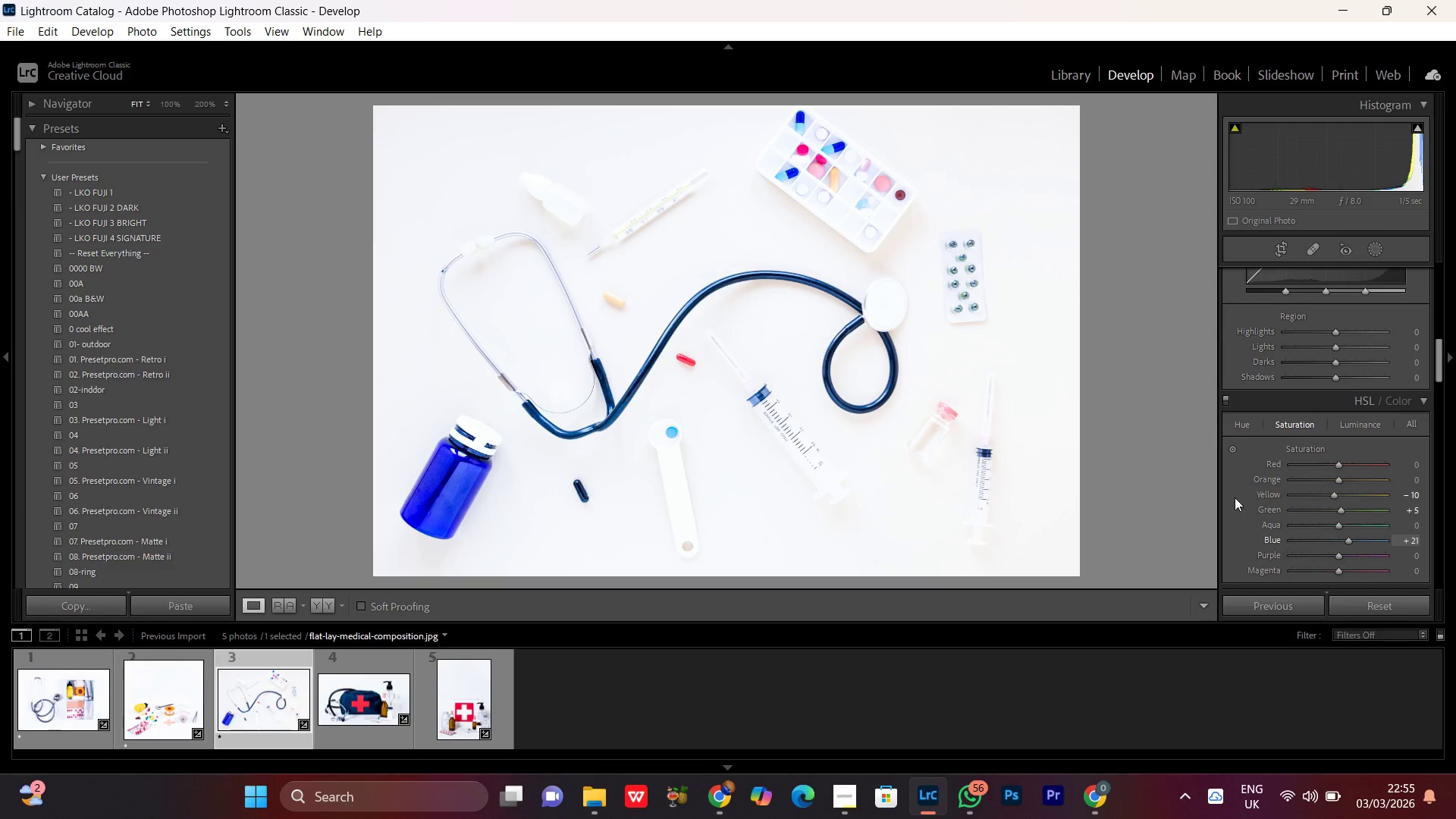 
scroll: coordinate [1288, 439], scroll_direction: up, amount: 14.0
 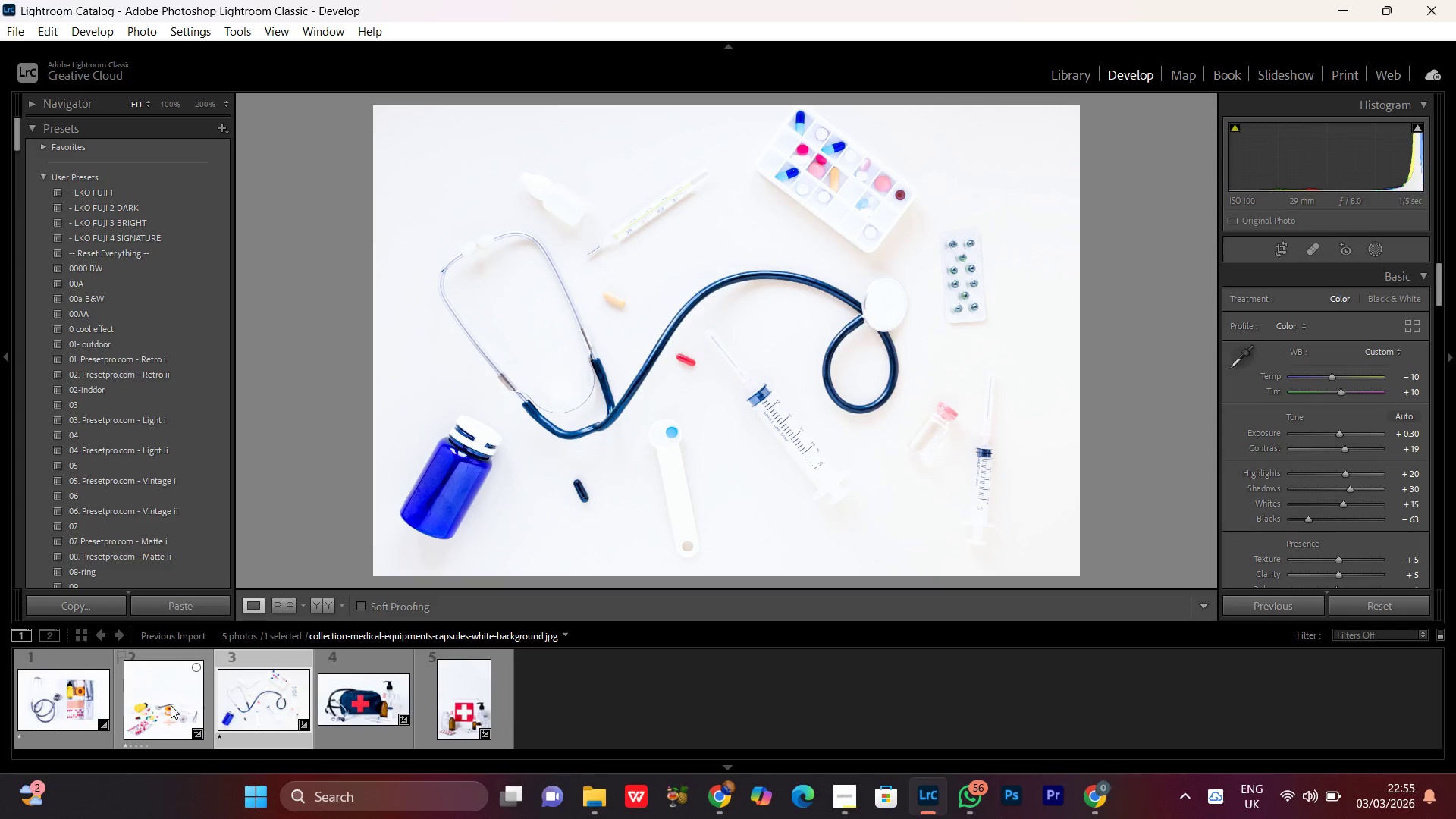 
double_click([145, 705])
 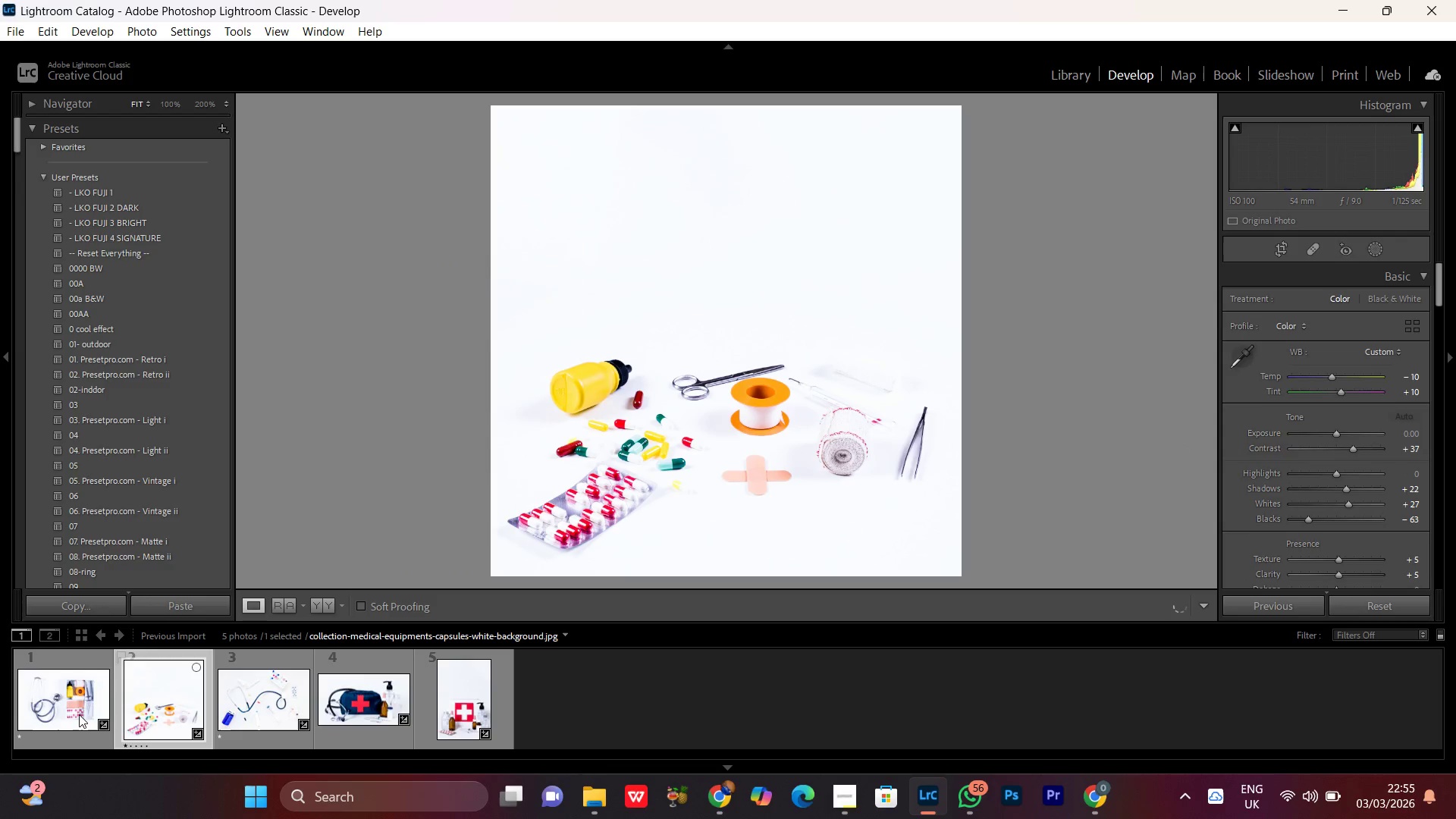 
double_click([77, 702])
 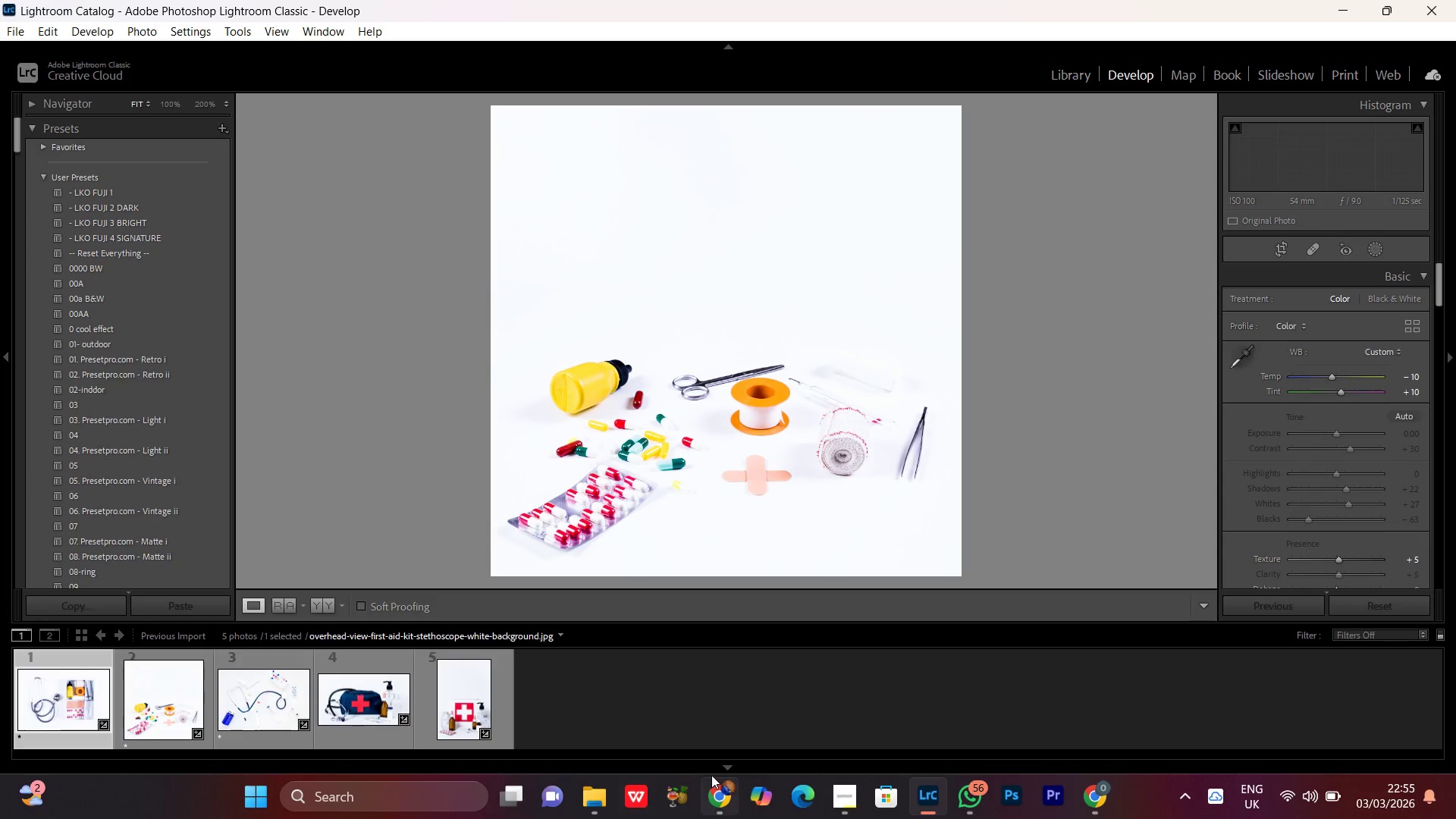 
left_click([718, 798])
 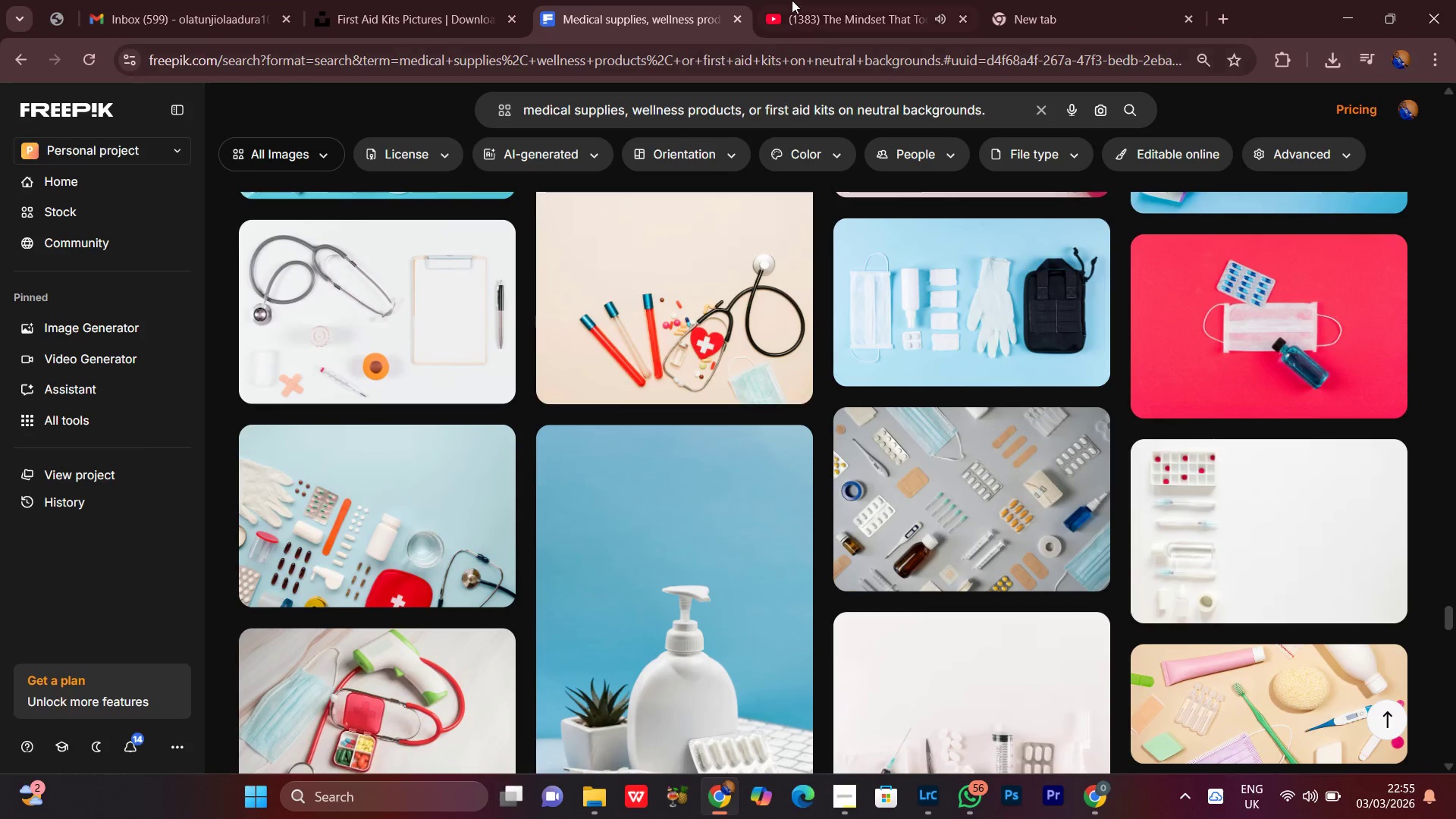 
left_click([849, 0])
 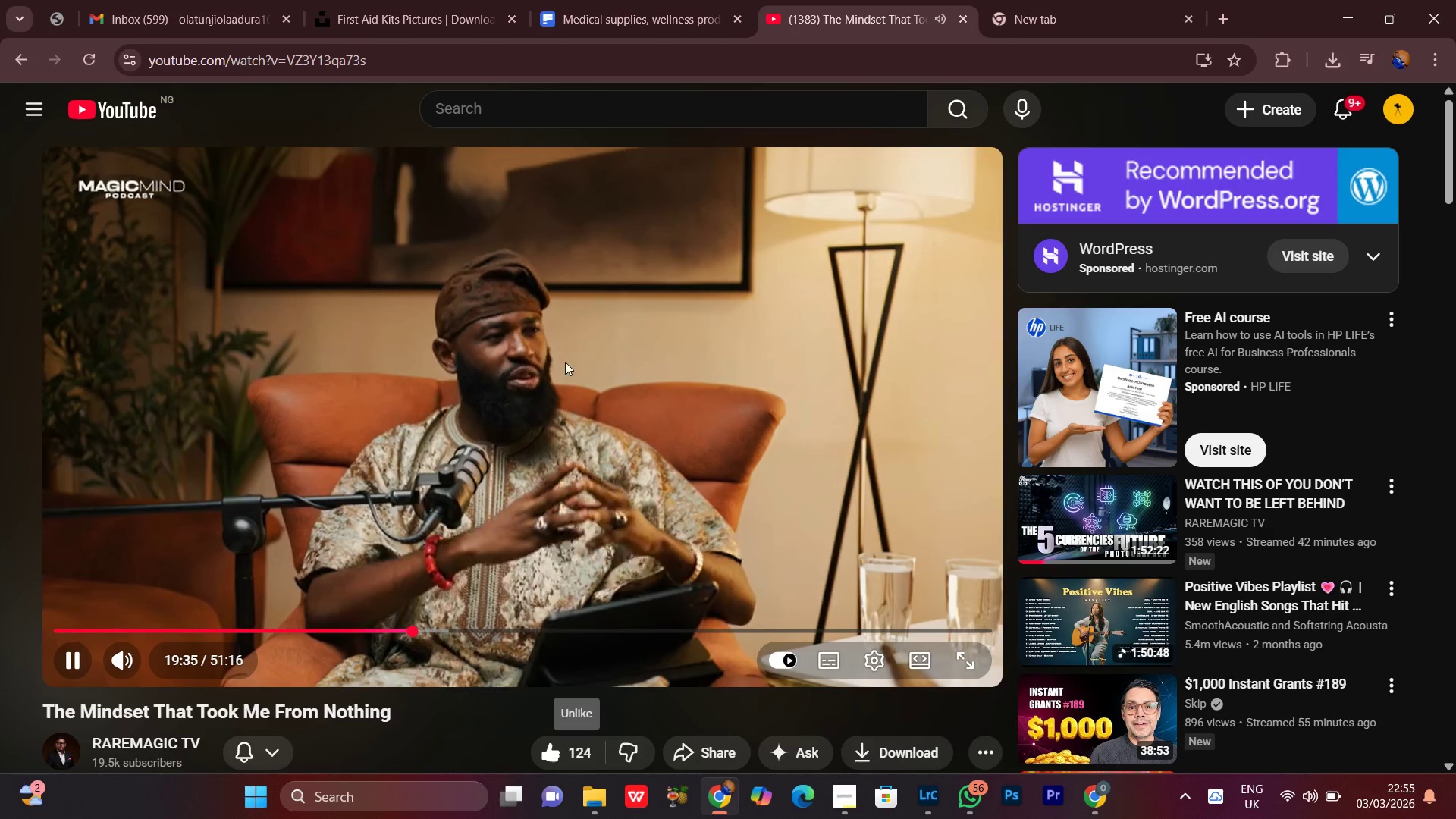 
left_click([650, 0])
 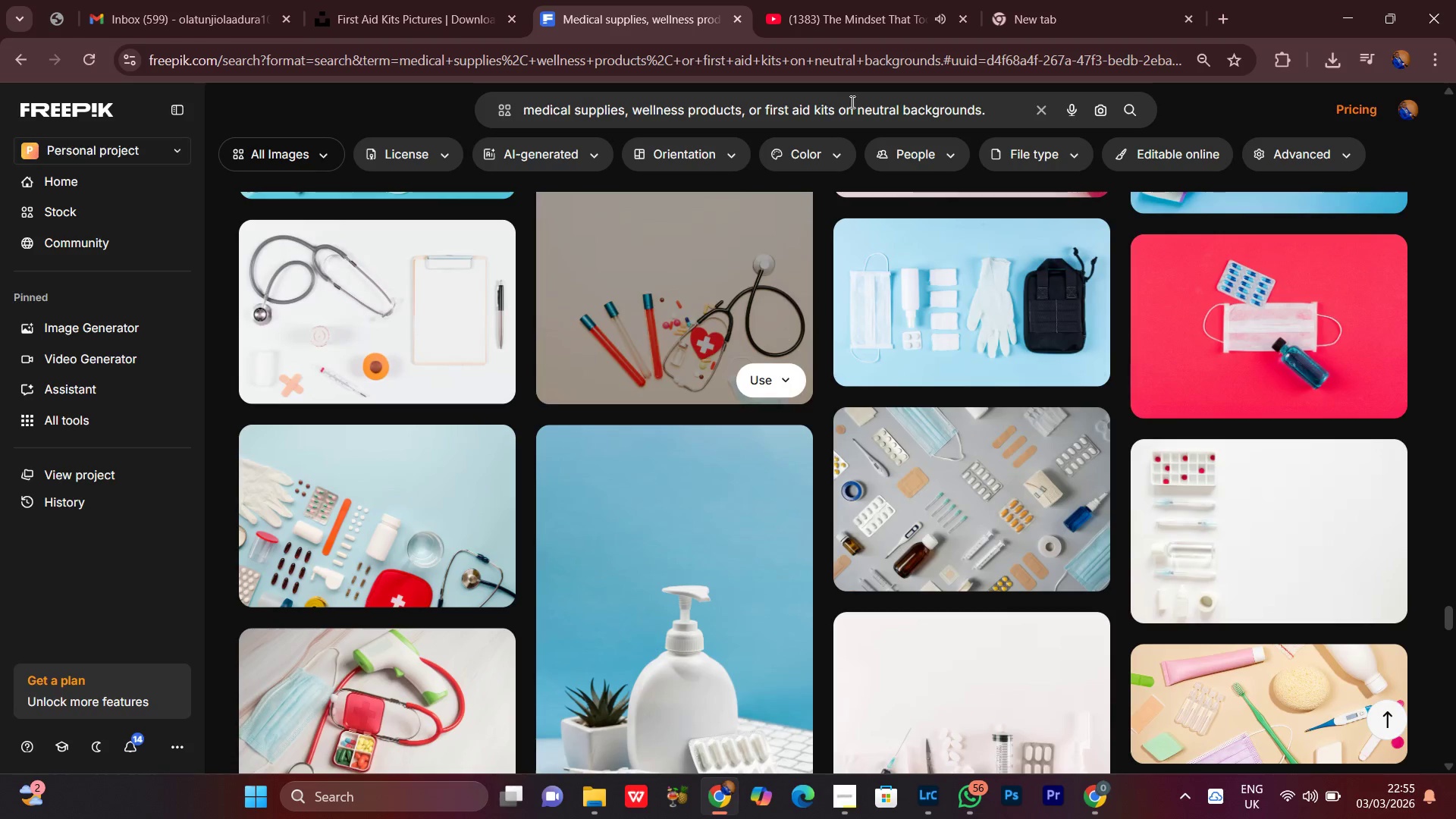 
left_click([868, 0])
 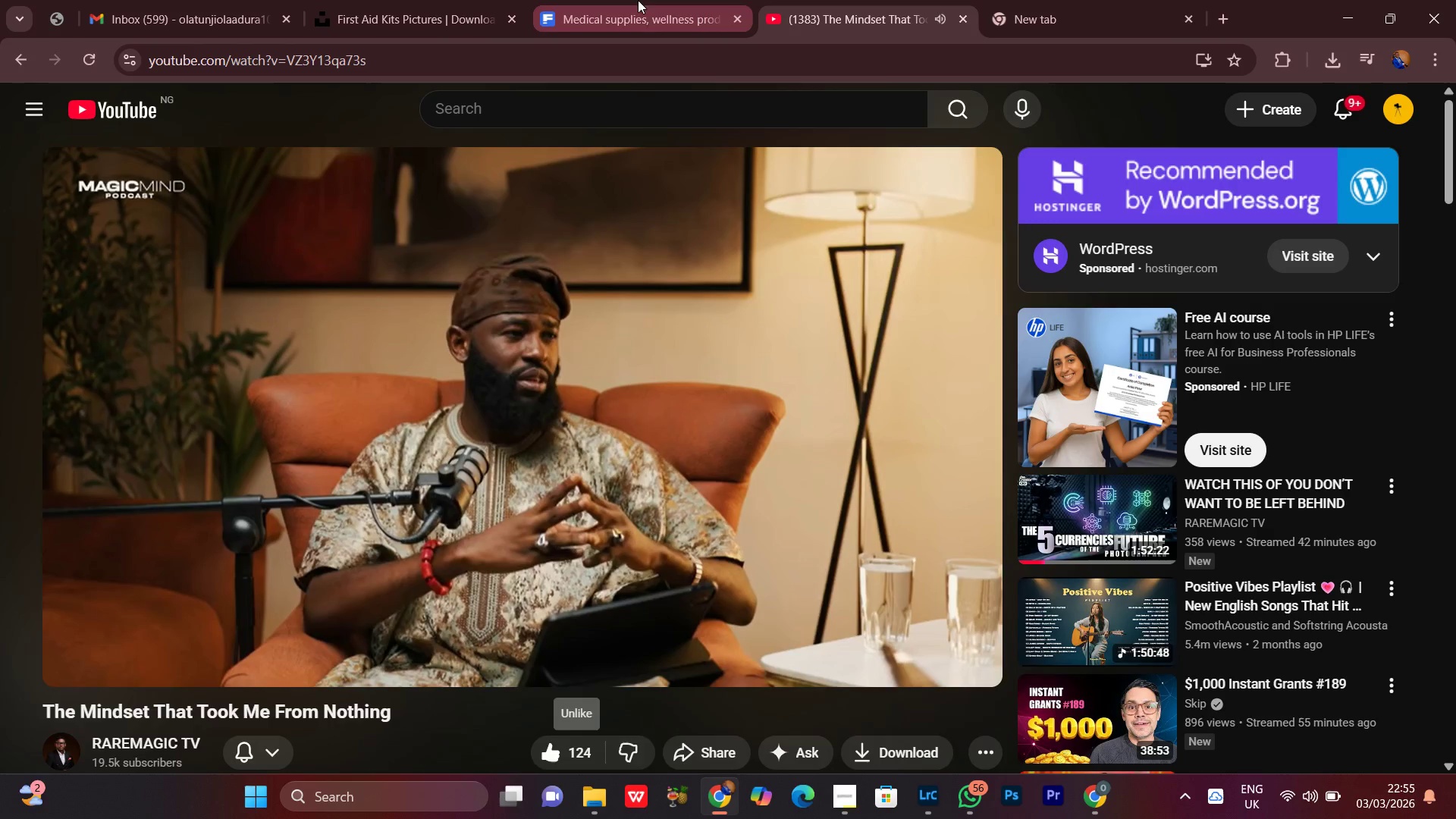 
scroll: coordinate [1455, 598], scroll_direction: down, amount: 9.0
 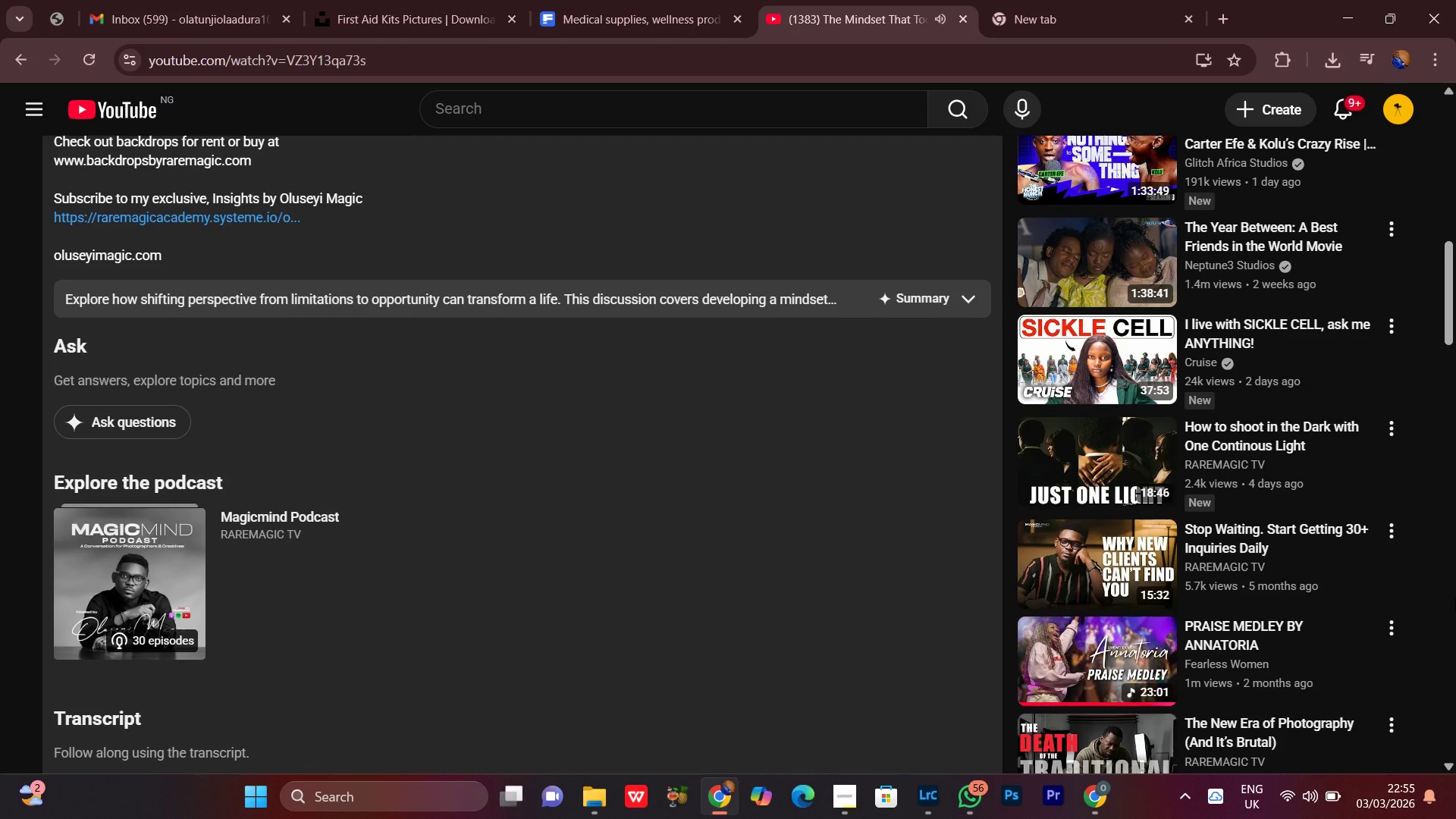 
wait(5.28)
 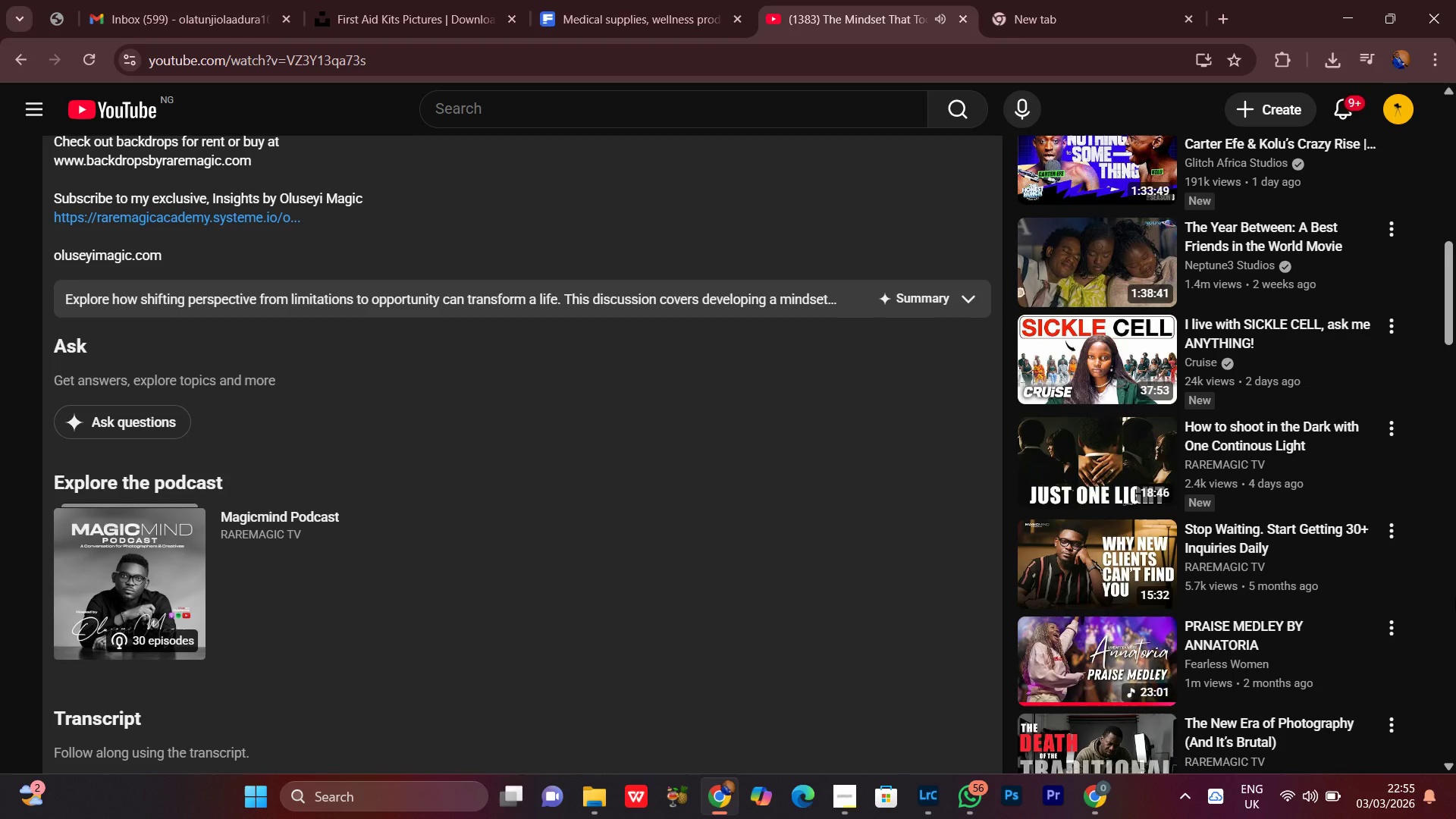 
scroll: coordinate [1455, 598], scroll_direction: down, amount: 1.0
 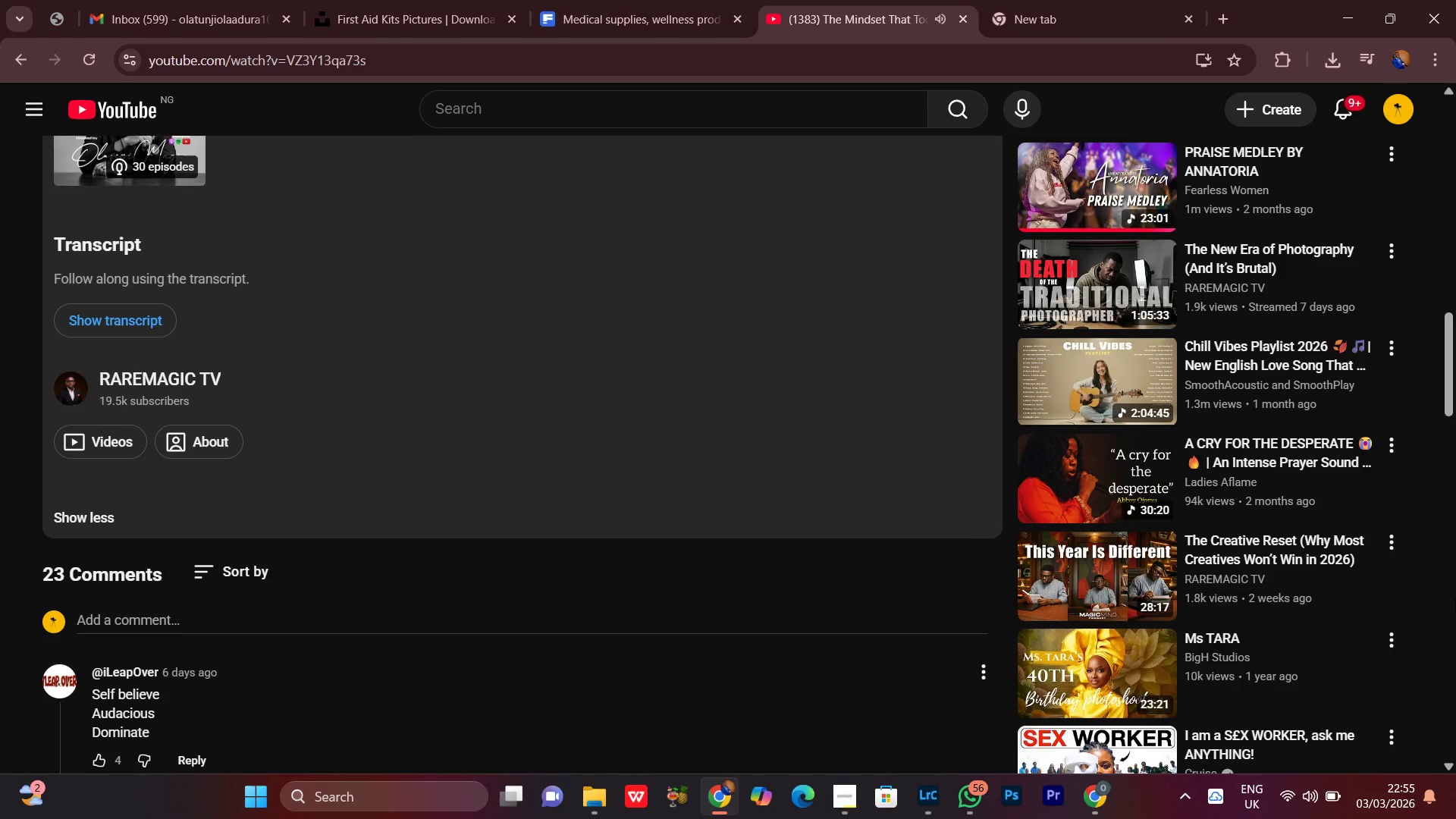 
scroll: coordinate [1455, 598], scroll_direction: up, amount: 1.0
 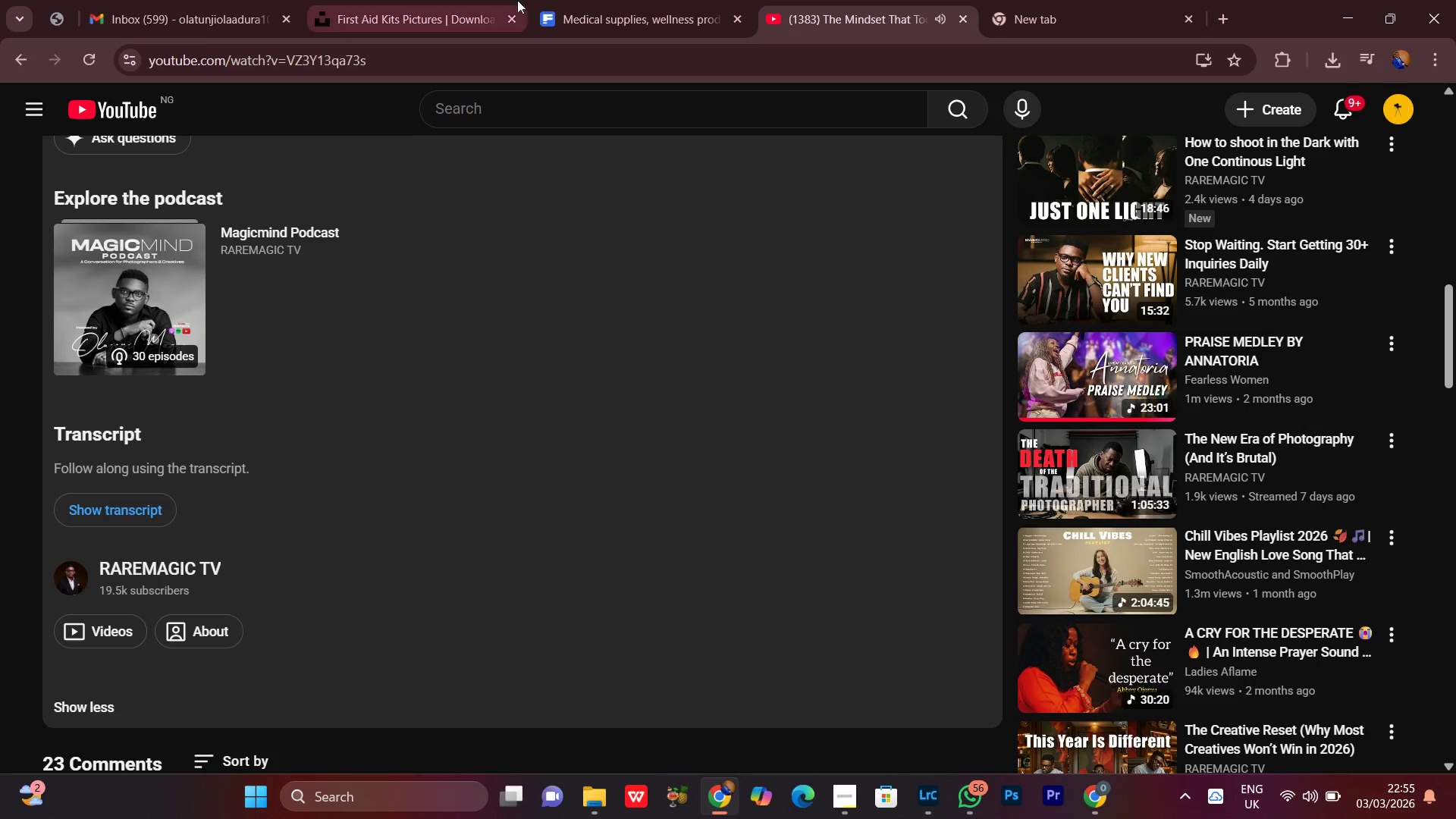 
left_click([614, 0])
 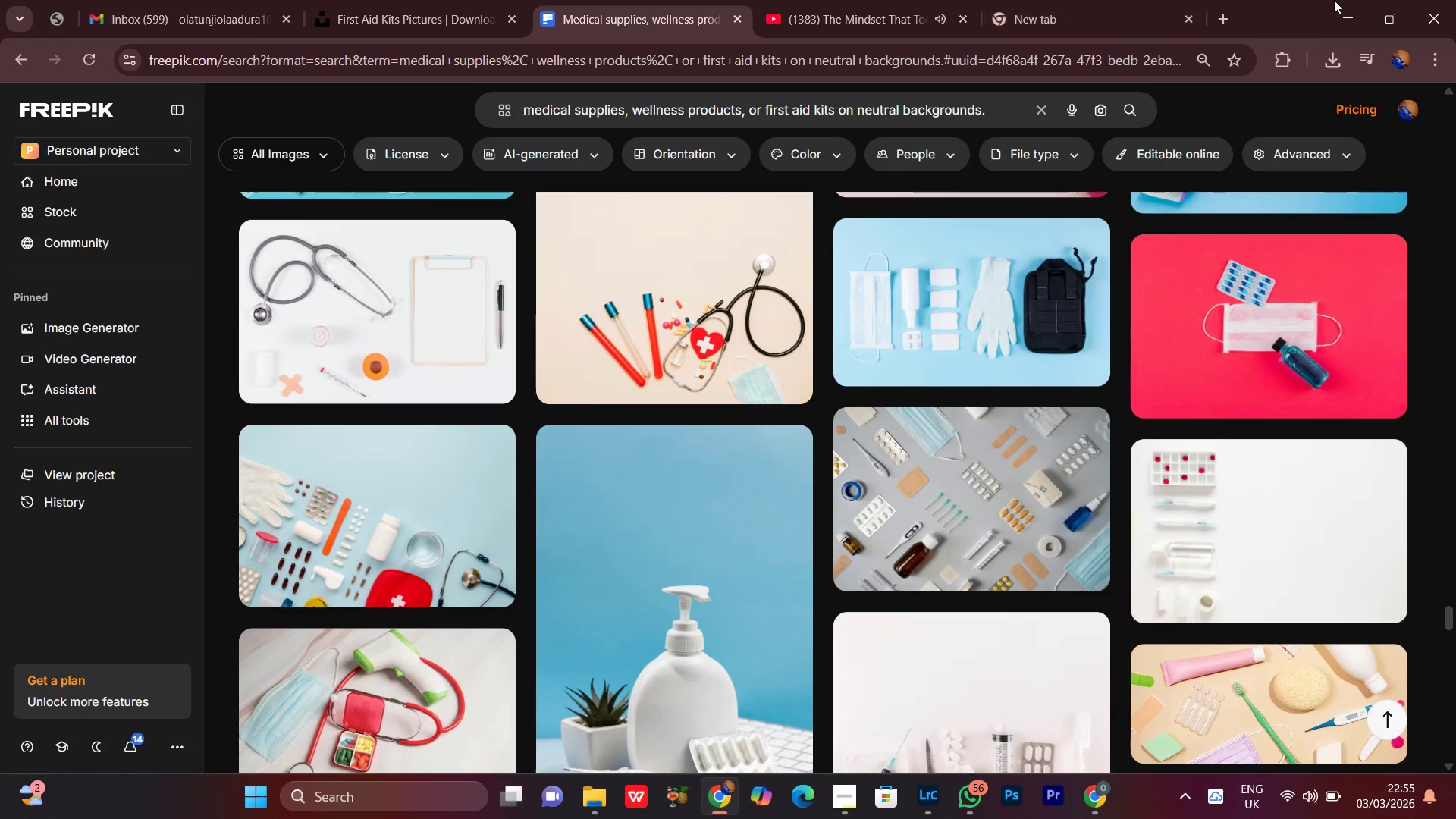 
left_click([1341, 2])
 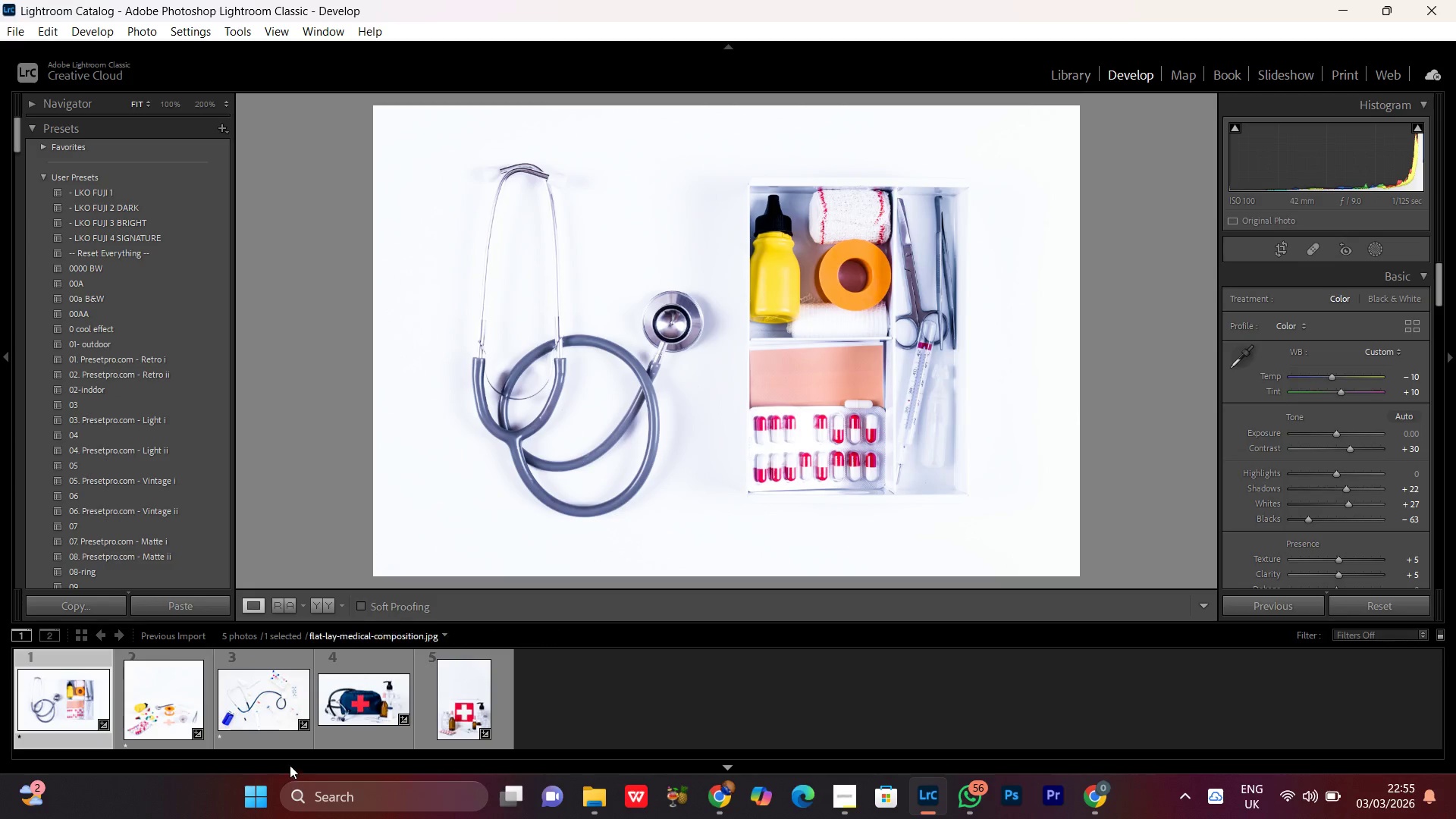 
double_click([286, 711])
 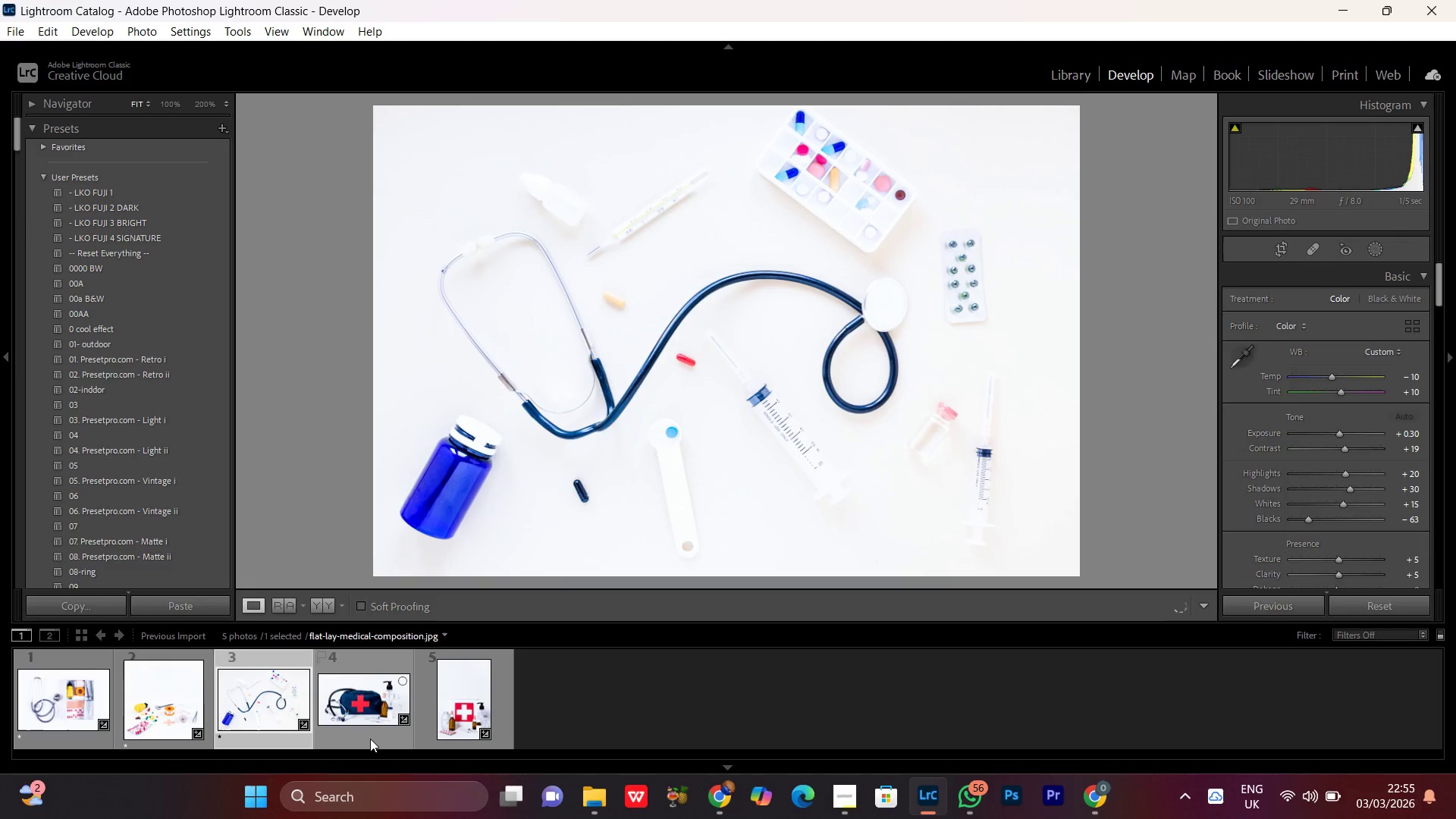 
double_click([370, 739])
 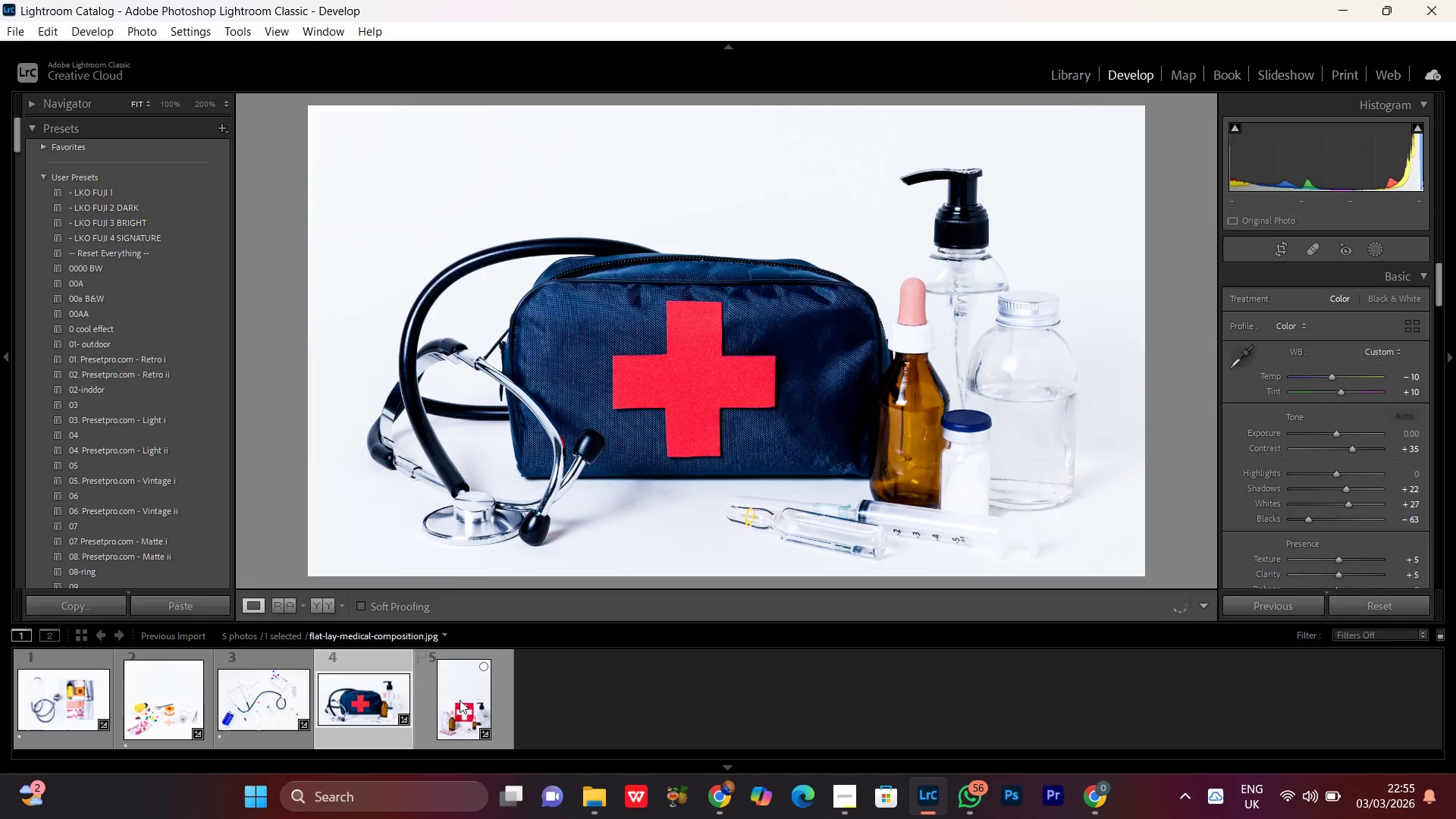 
double_click([460, 700])
 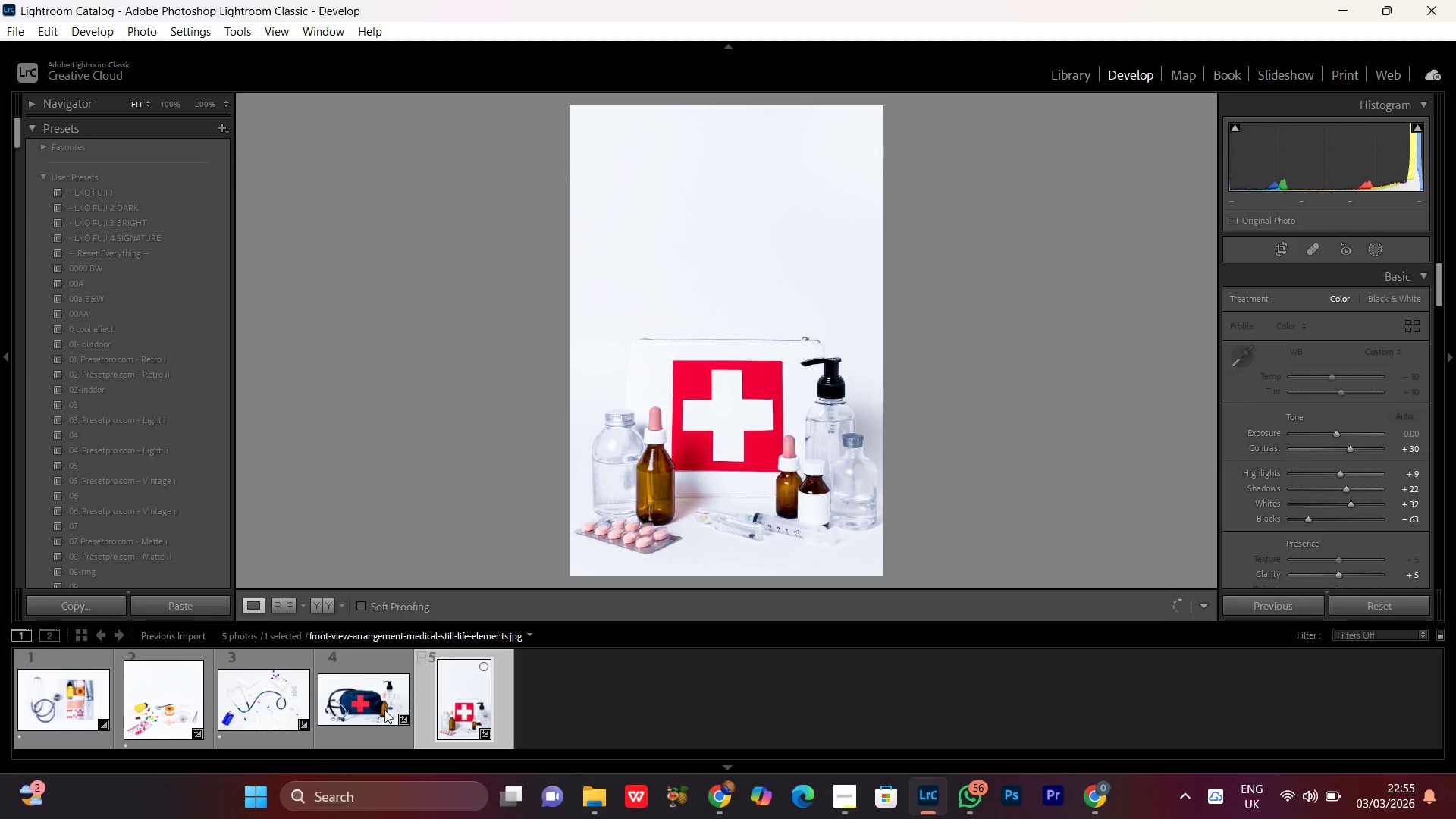 
double_click([350, 707])
 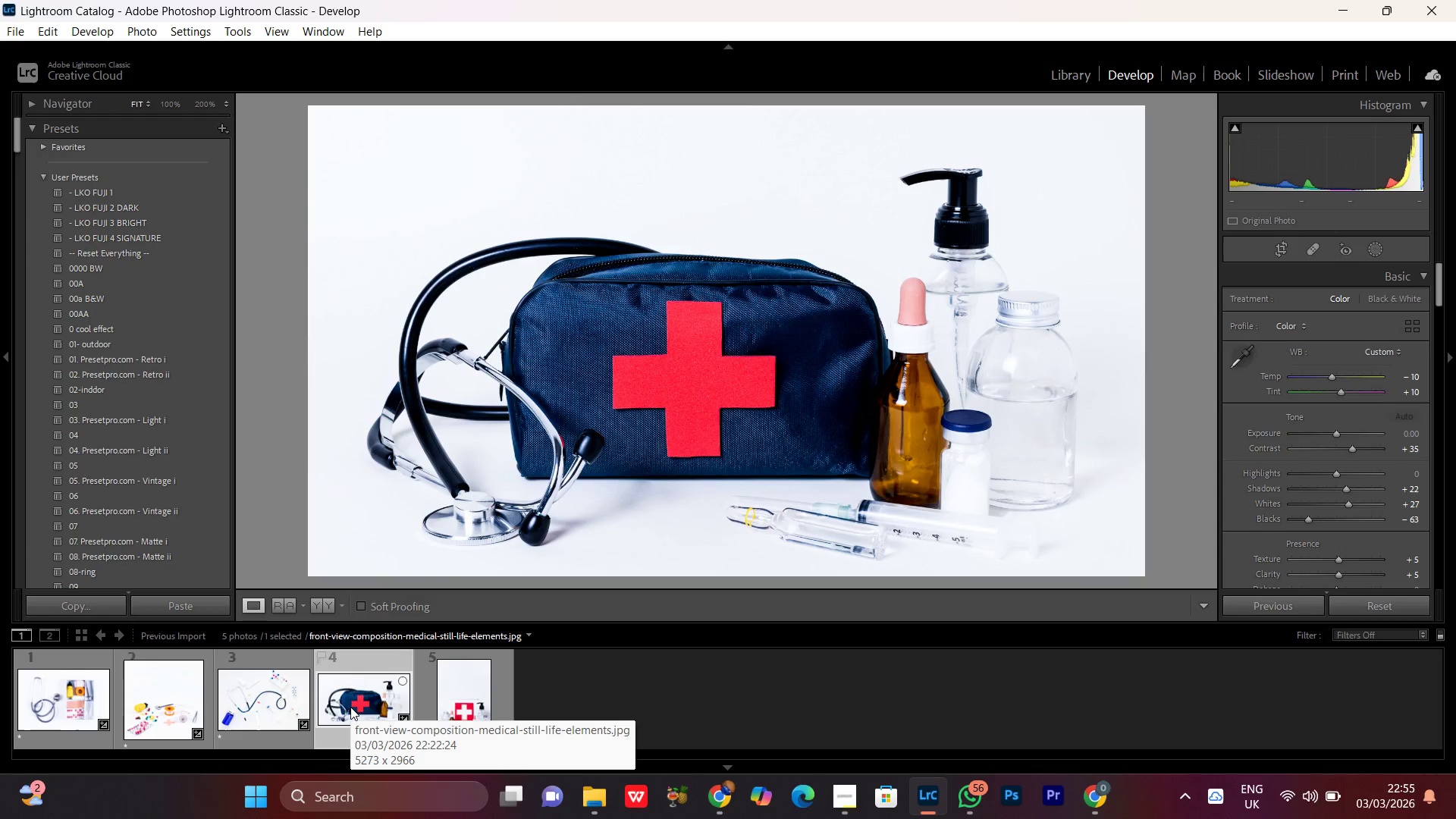 
key(Control+A)
 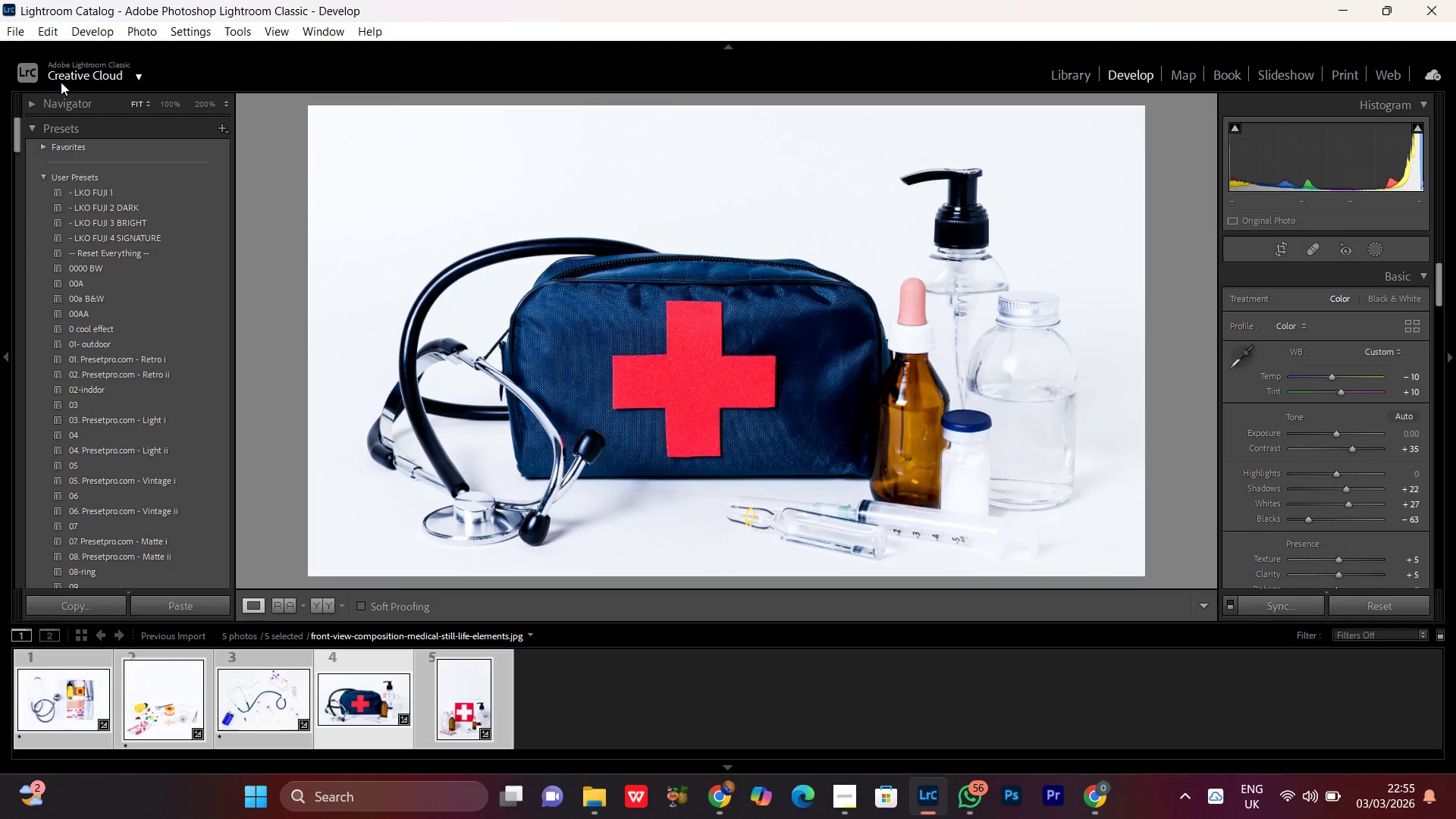 
left_click([19, 27])
 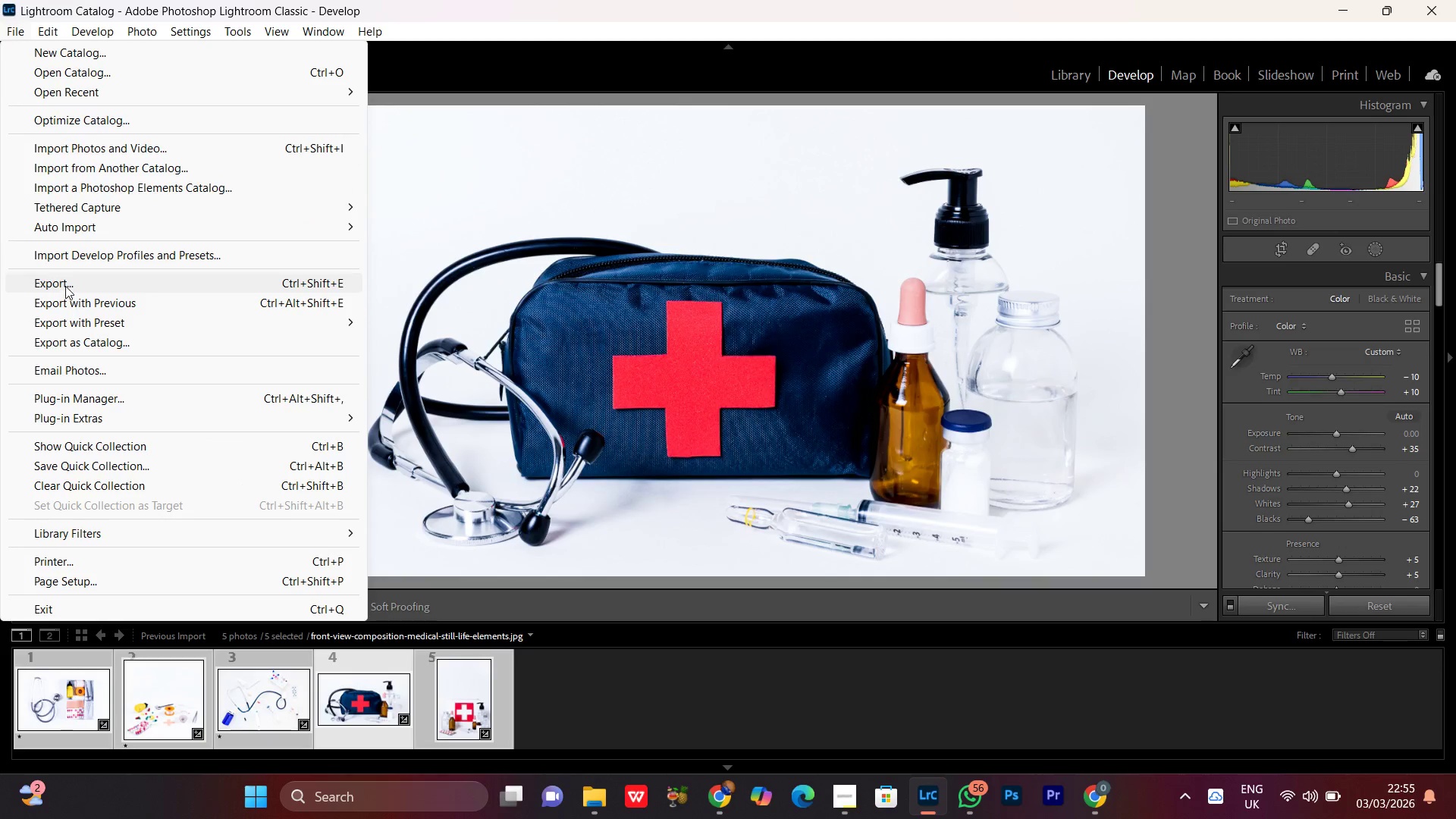 
left_click([65, 286])
 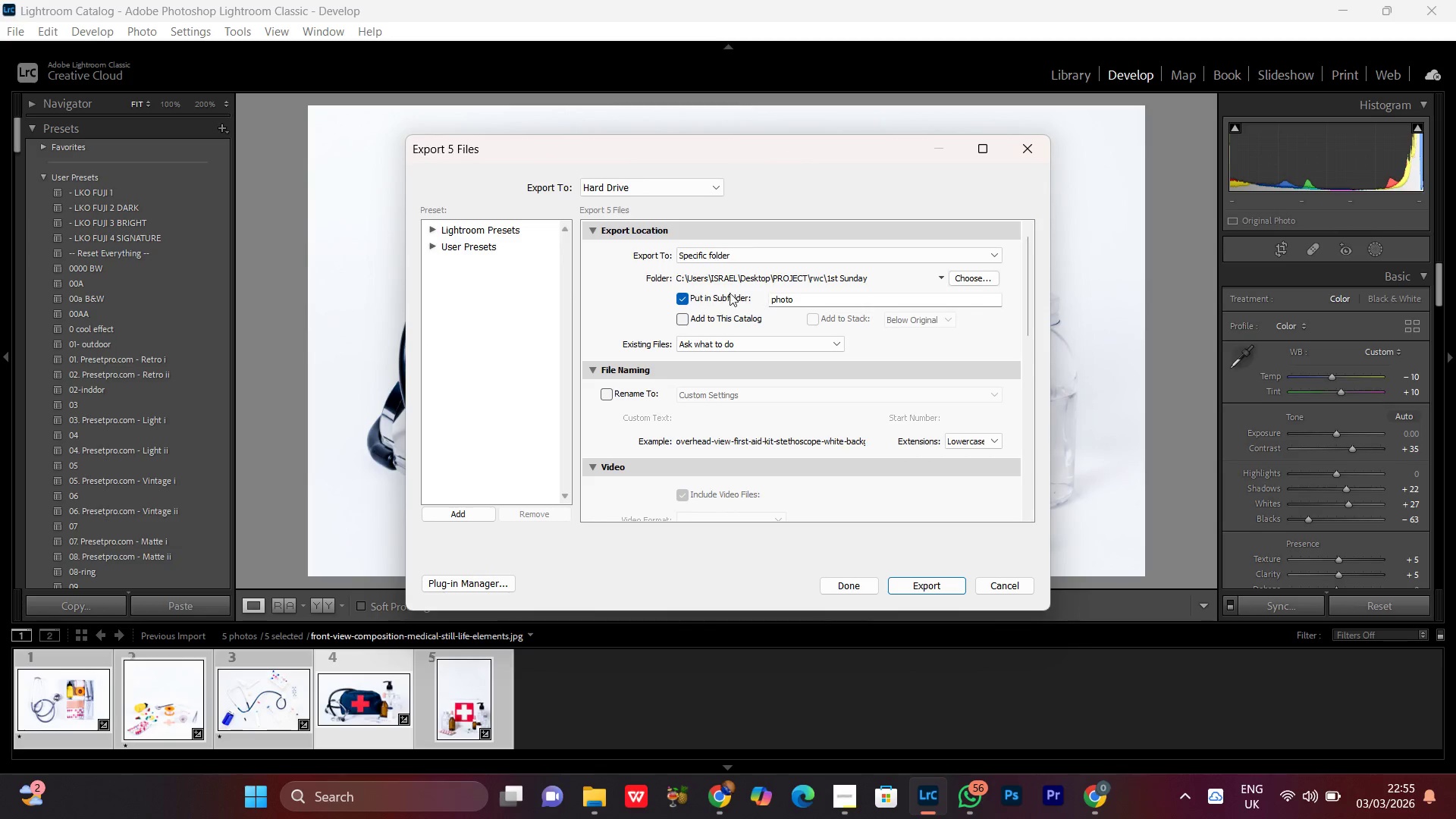 
left_click([976, 277])
 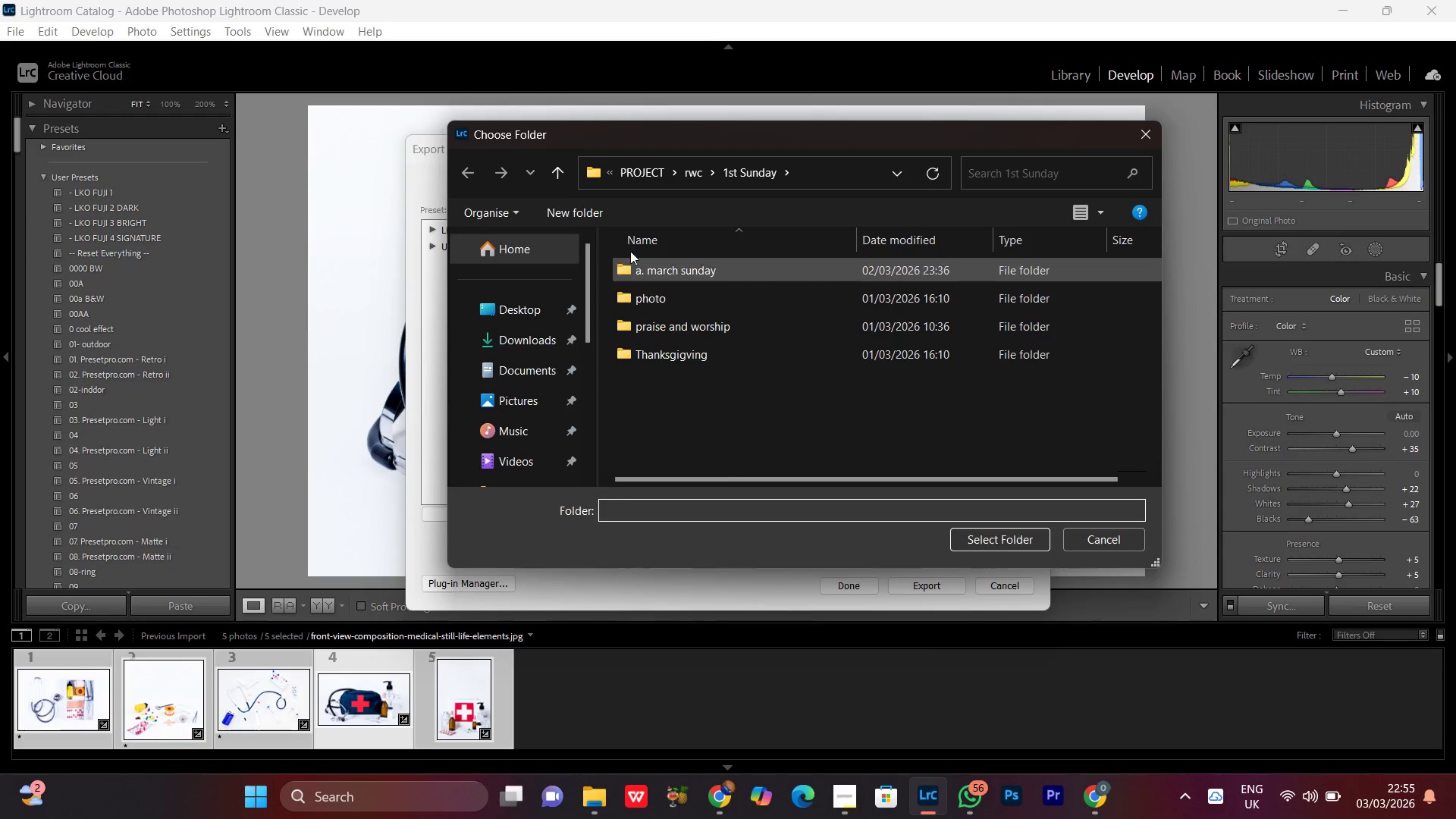 
left_click([699, 173])
 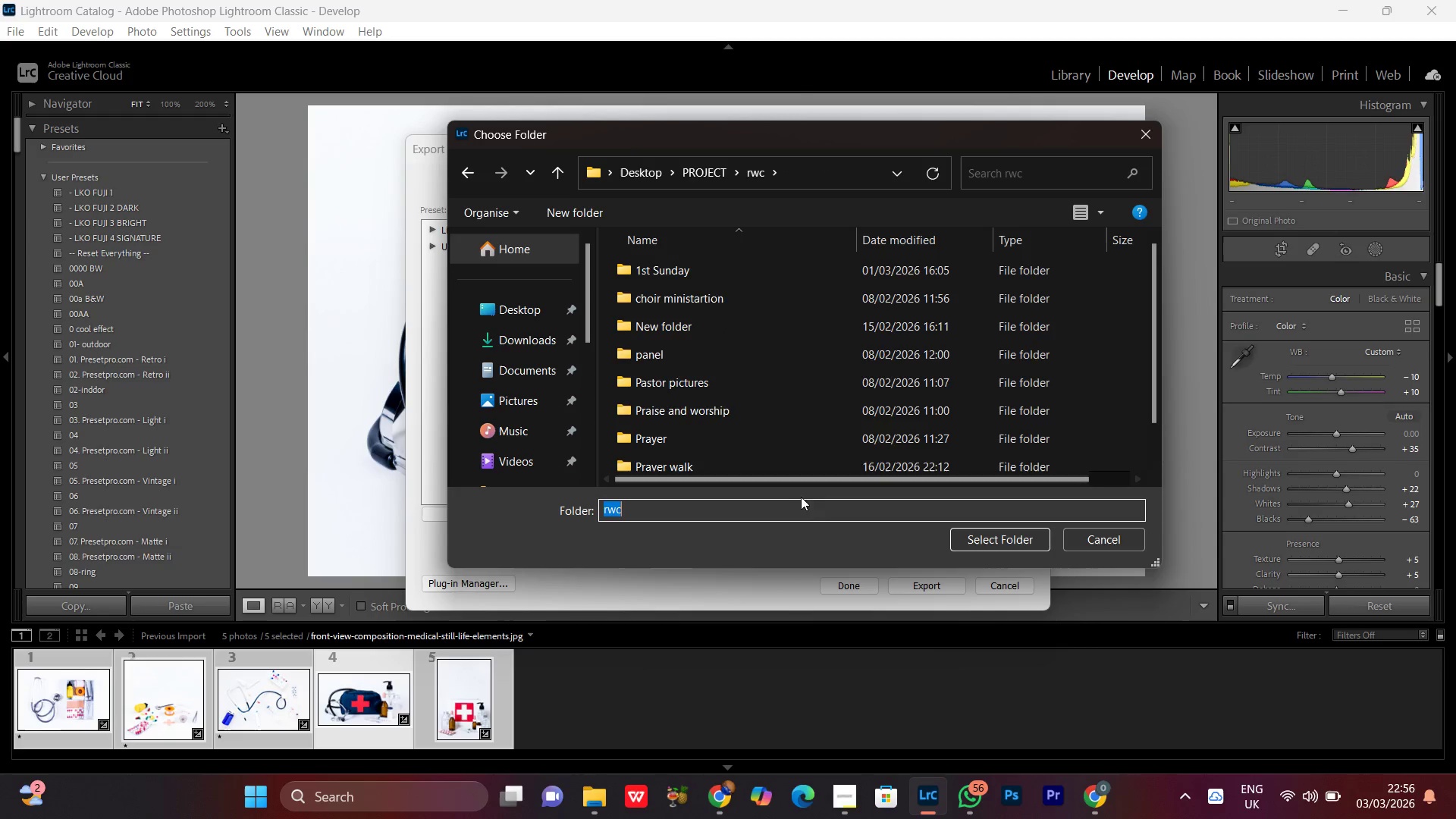 
scroll: coordinate [784, 456], scroll_direction: down, amount: 5.0
 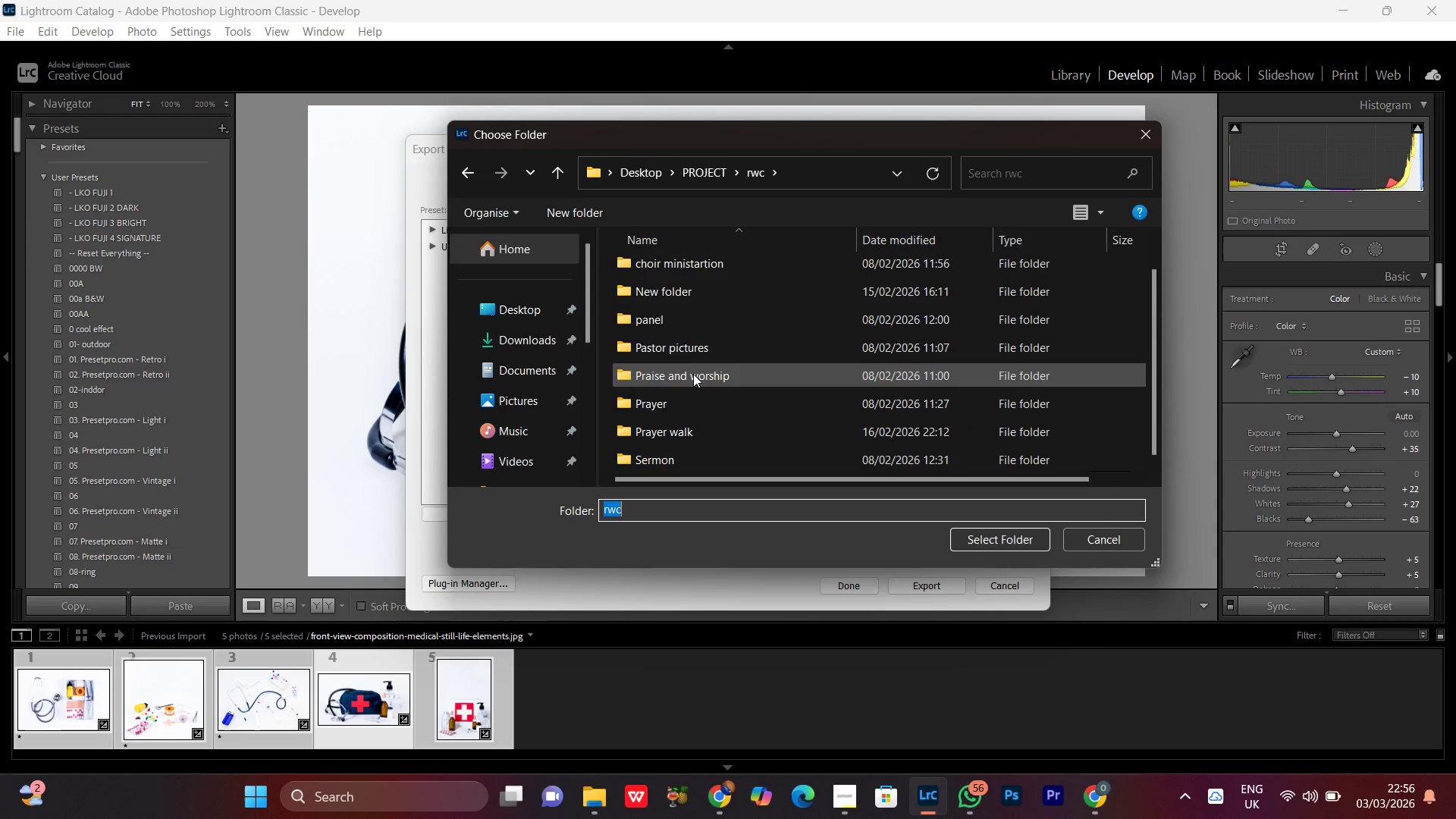 
scroll: coordinate [694, 373], scroll_direction: up, amount: 3.0
 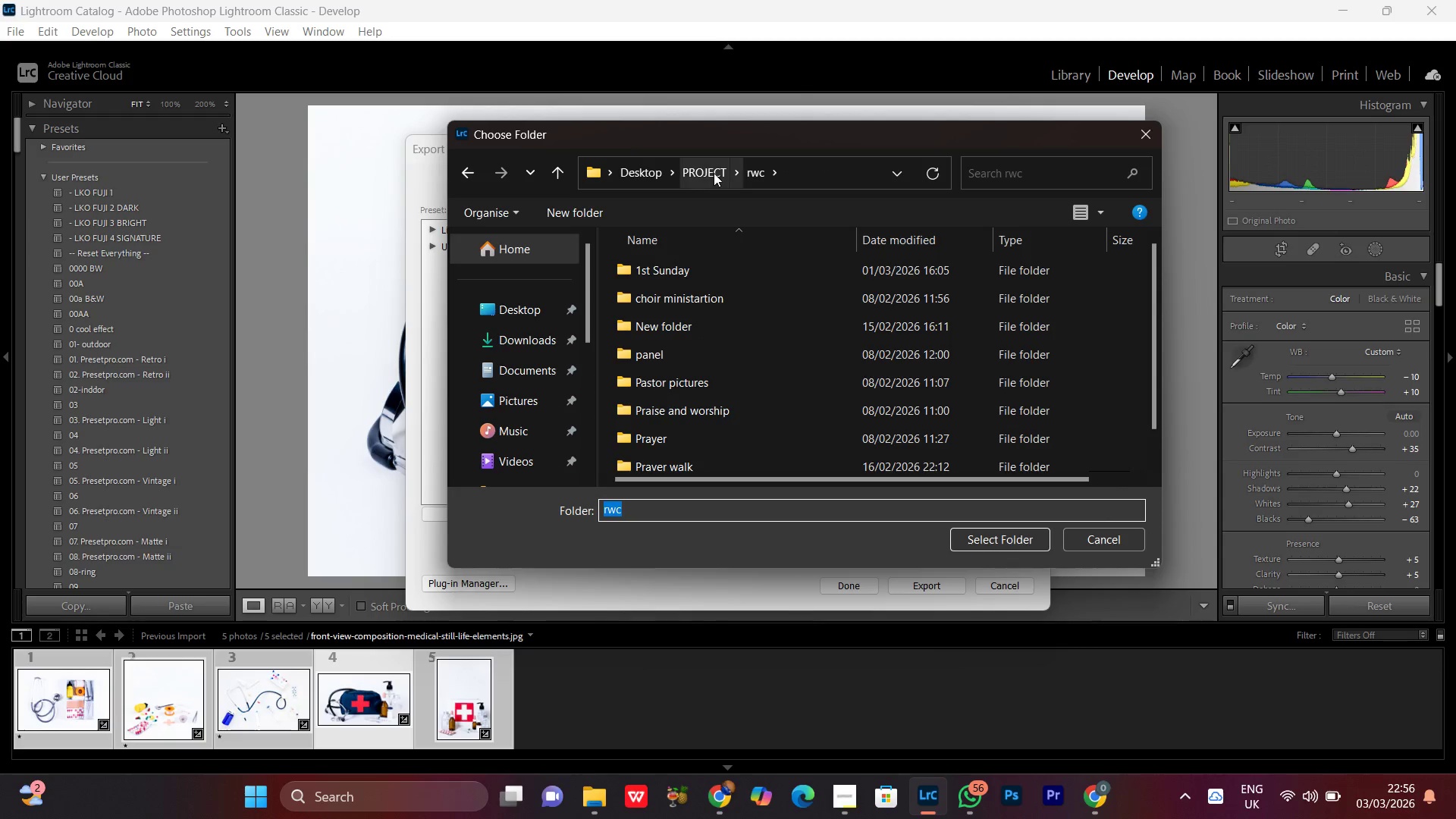 
left_click([714, 173])
 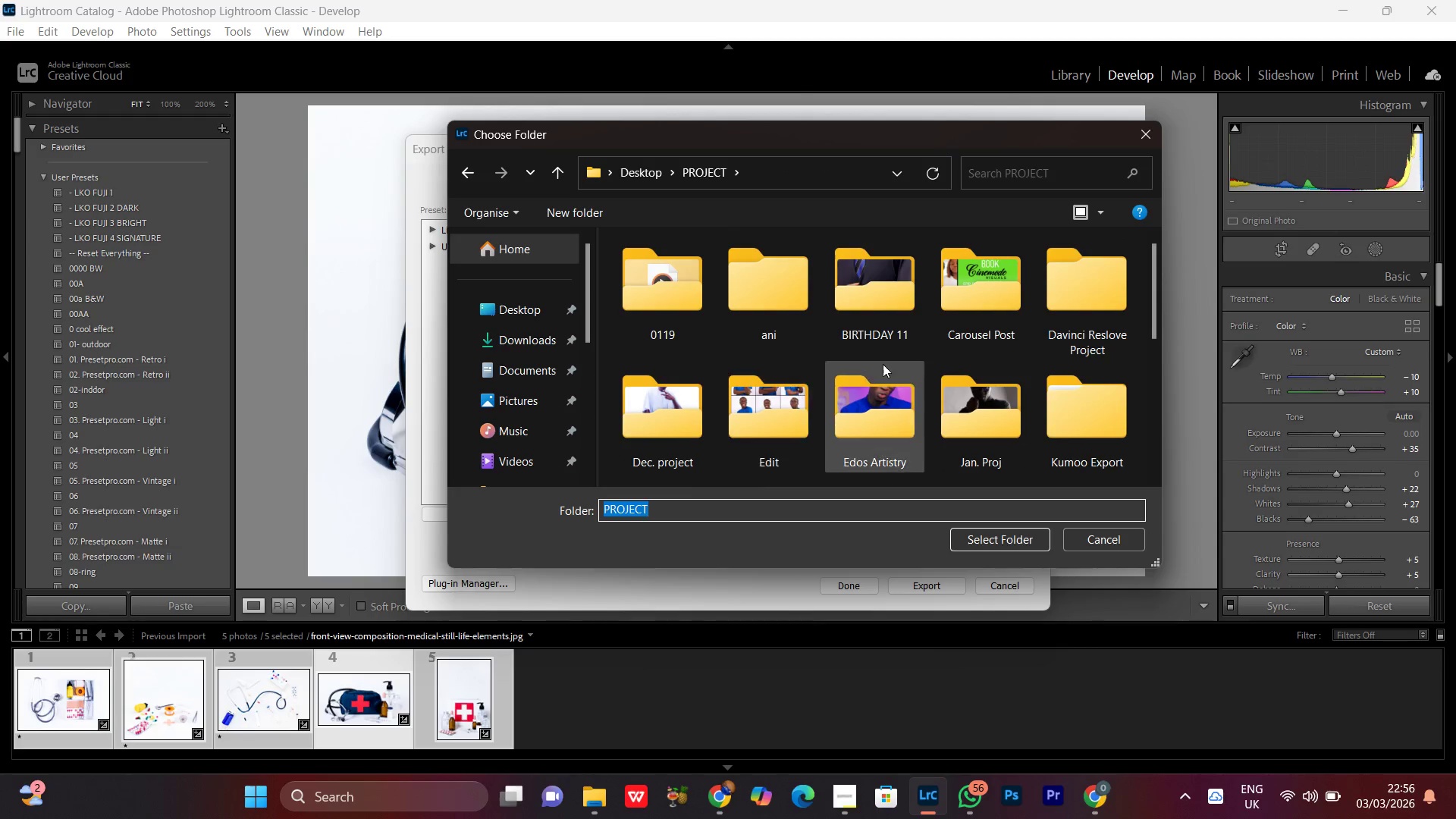 
scroll: coordinate [909, 351], scroll_direction: down, amount: 2.0
 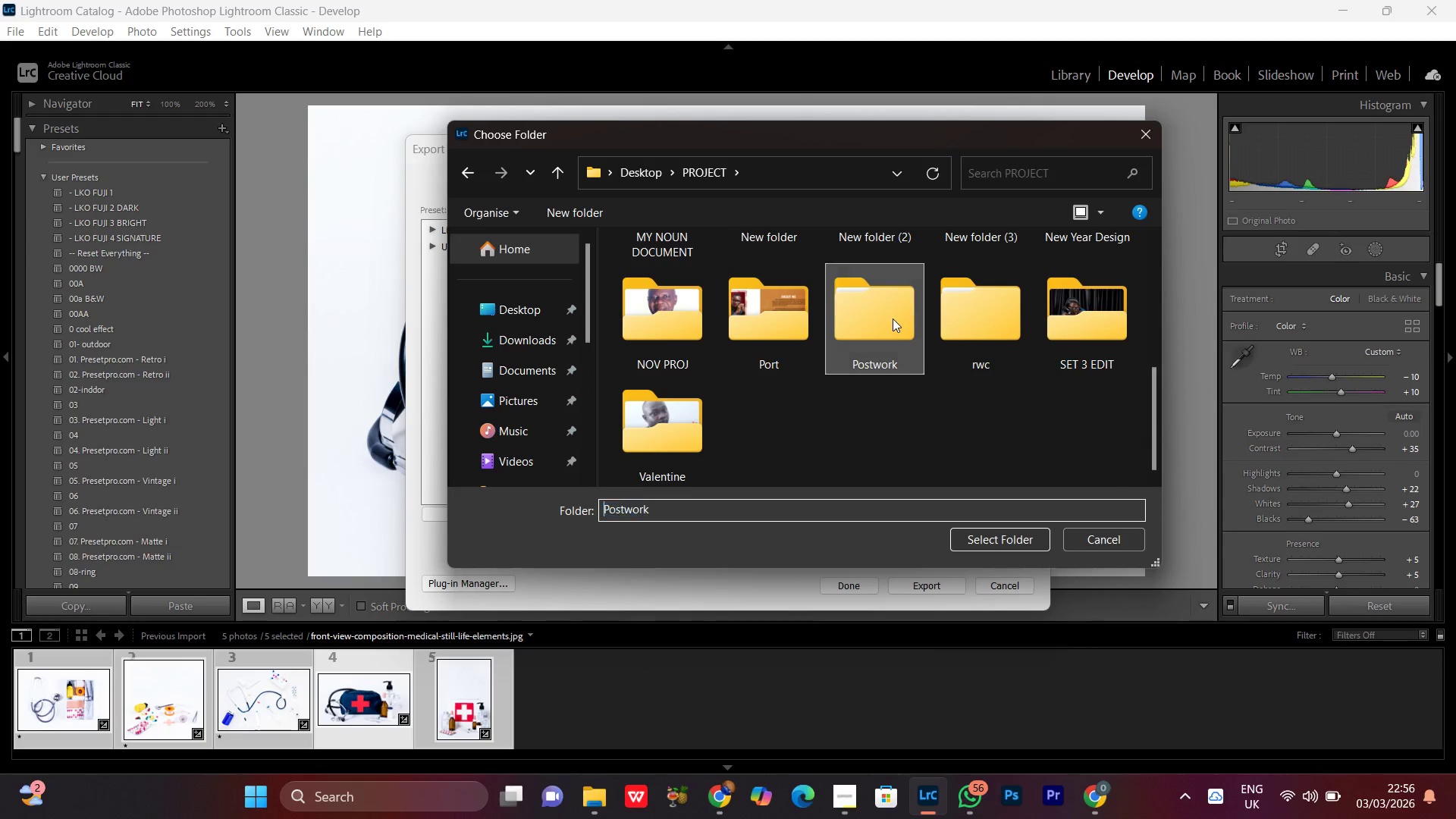 
double_click([893, 318])
 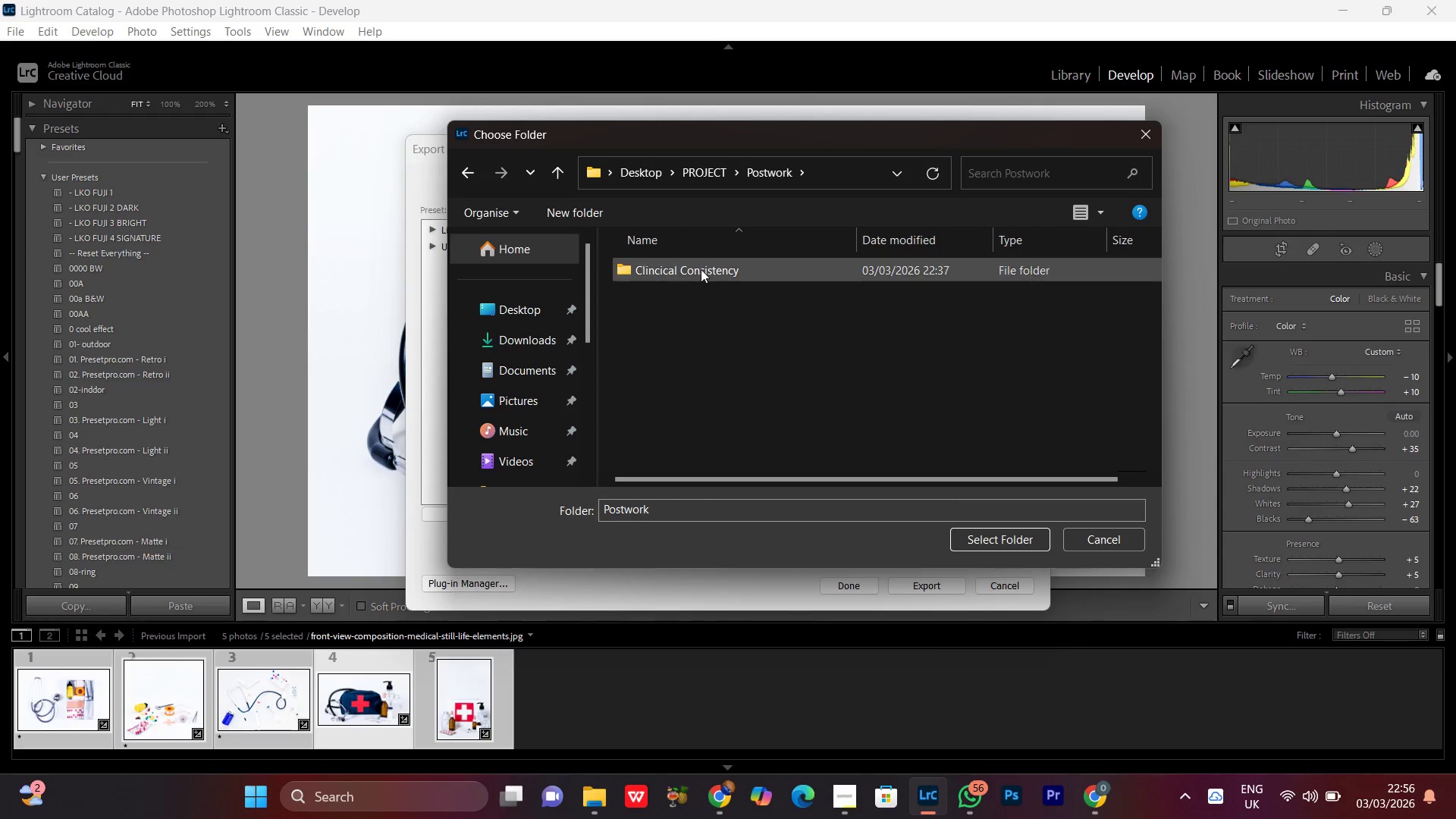 
double_click([701, 269])